 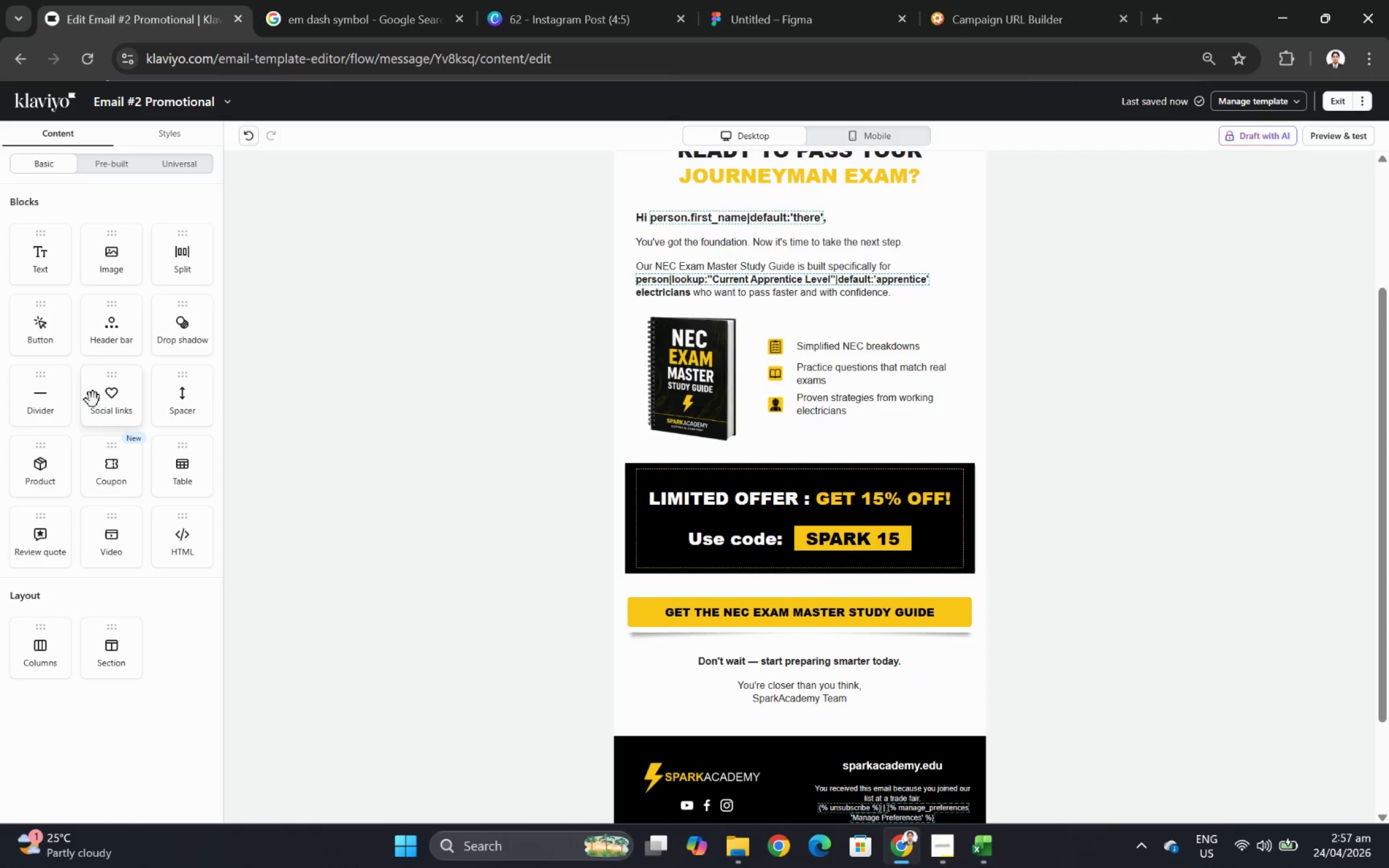 
left_click_drag(start_coordinate=[123, 462], to_coordinate=[717, 449])
 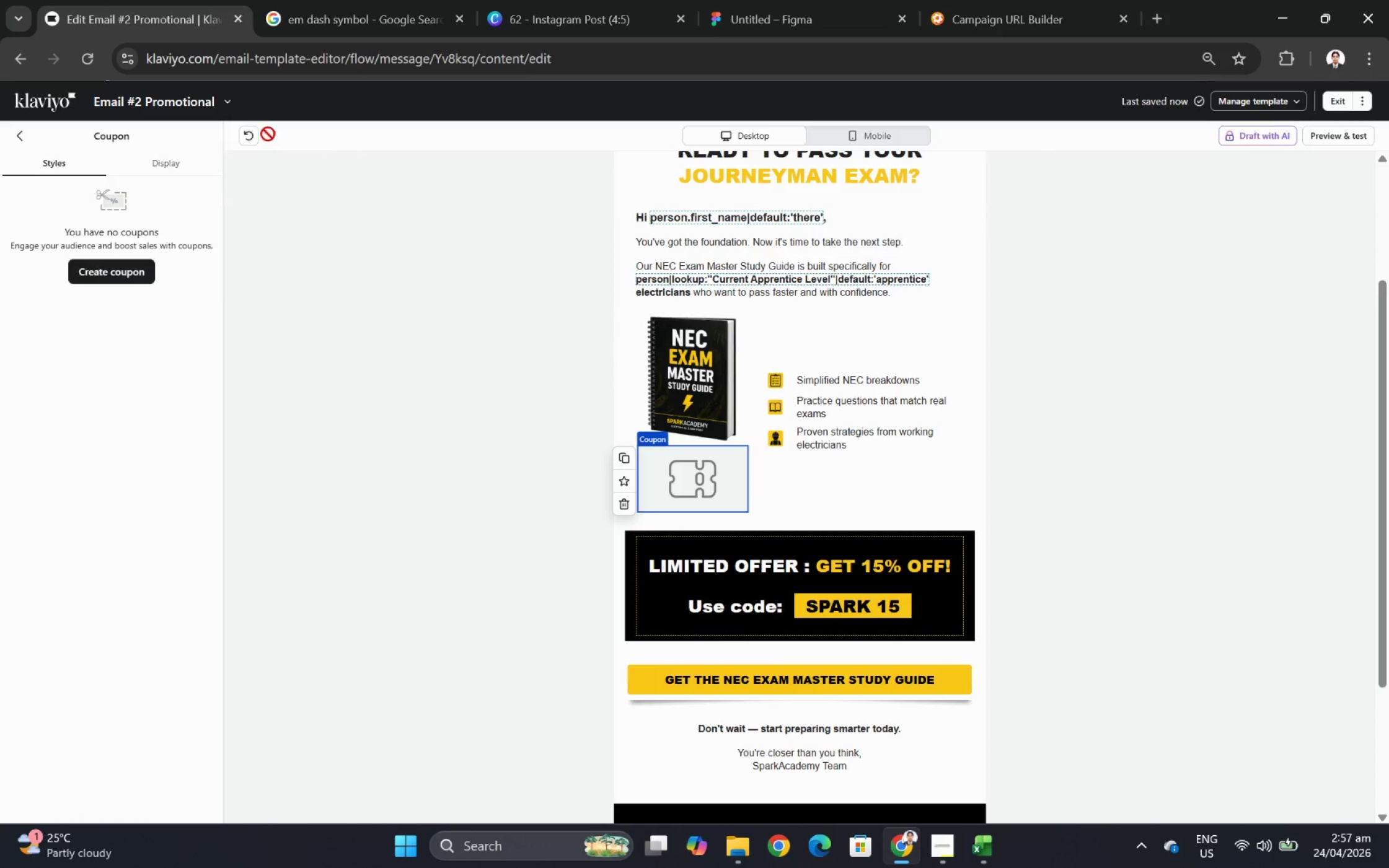 
left_click([253, 133])
 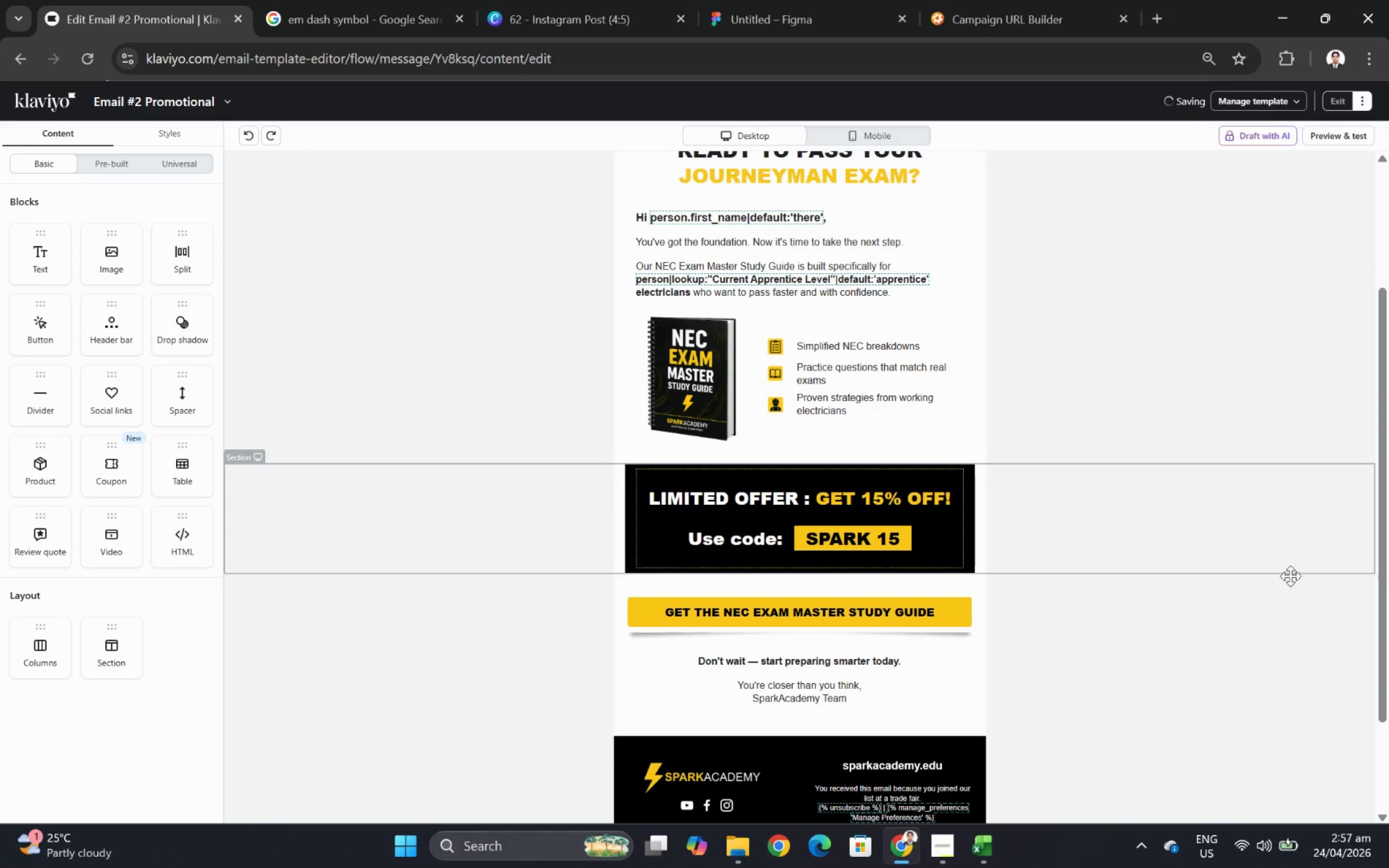 
scroll: coordinate [1173, 617], scroll_direction: down, amount: 2.0
 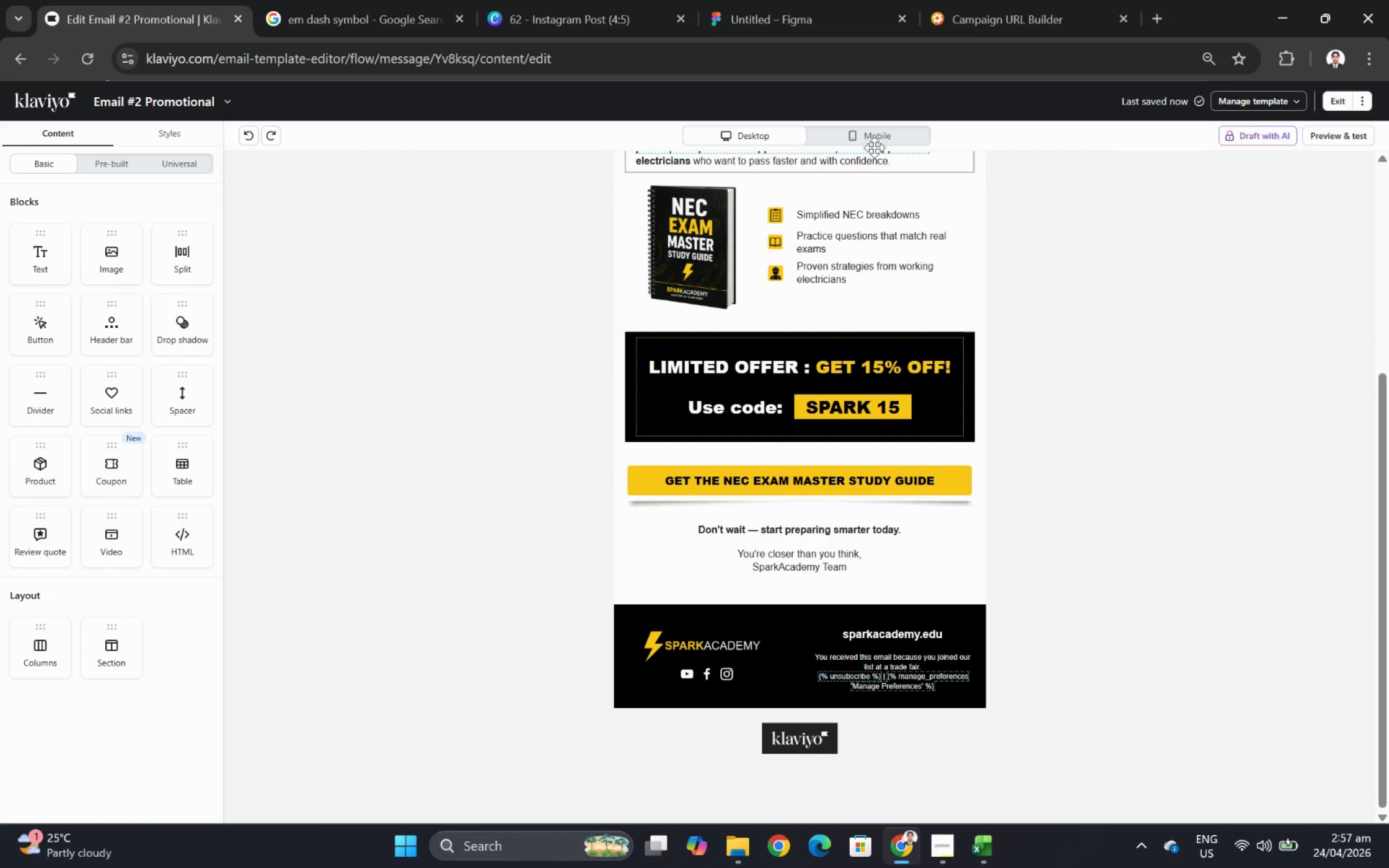 
left_click([884, 134])
 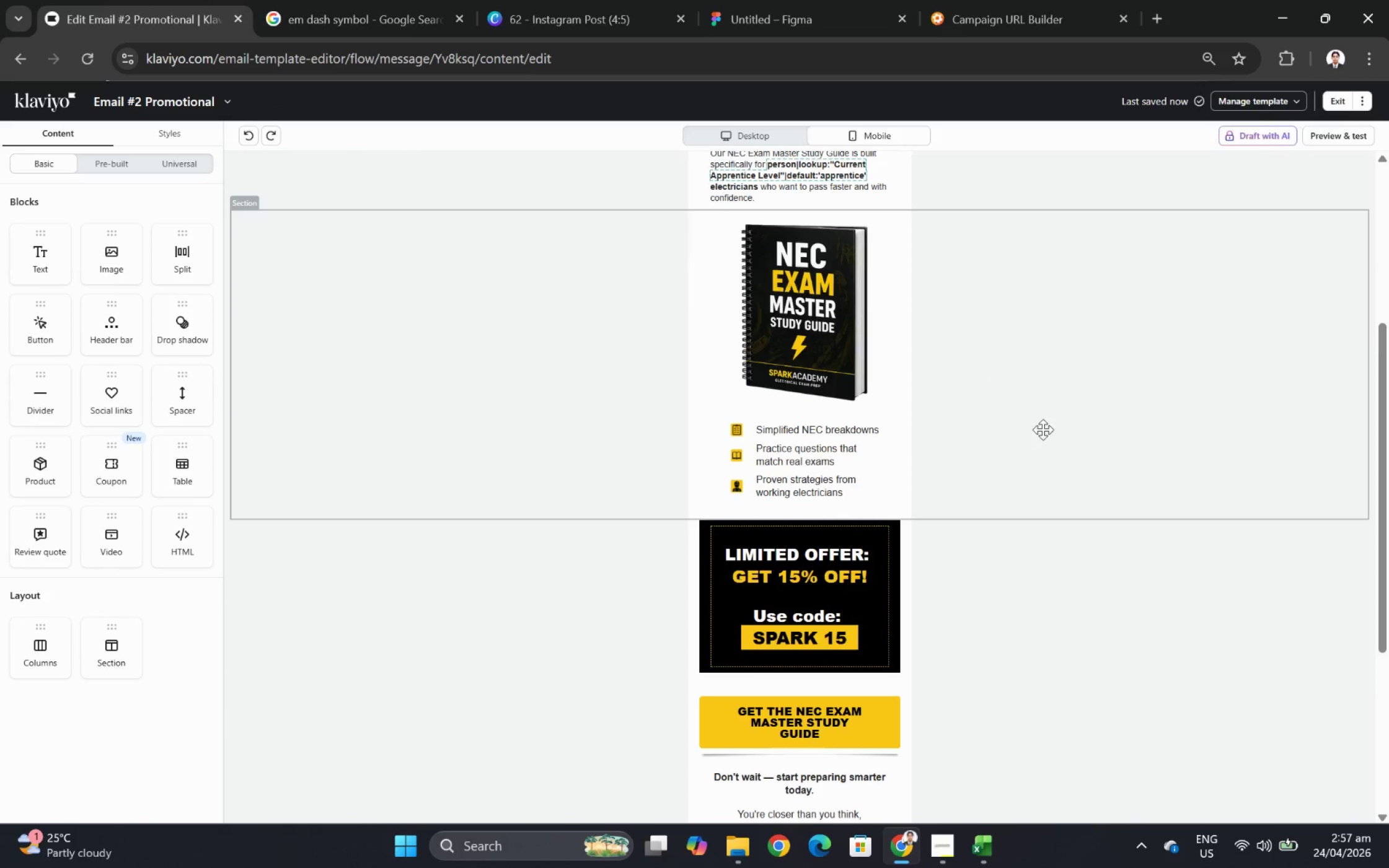 
scroll: coordinate [1061, 436], scroll_direction: down, amount: 3.0
 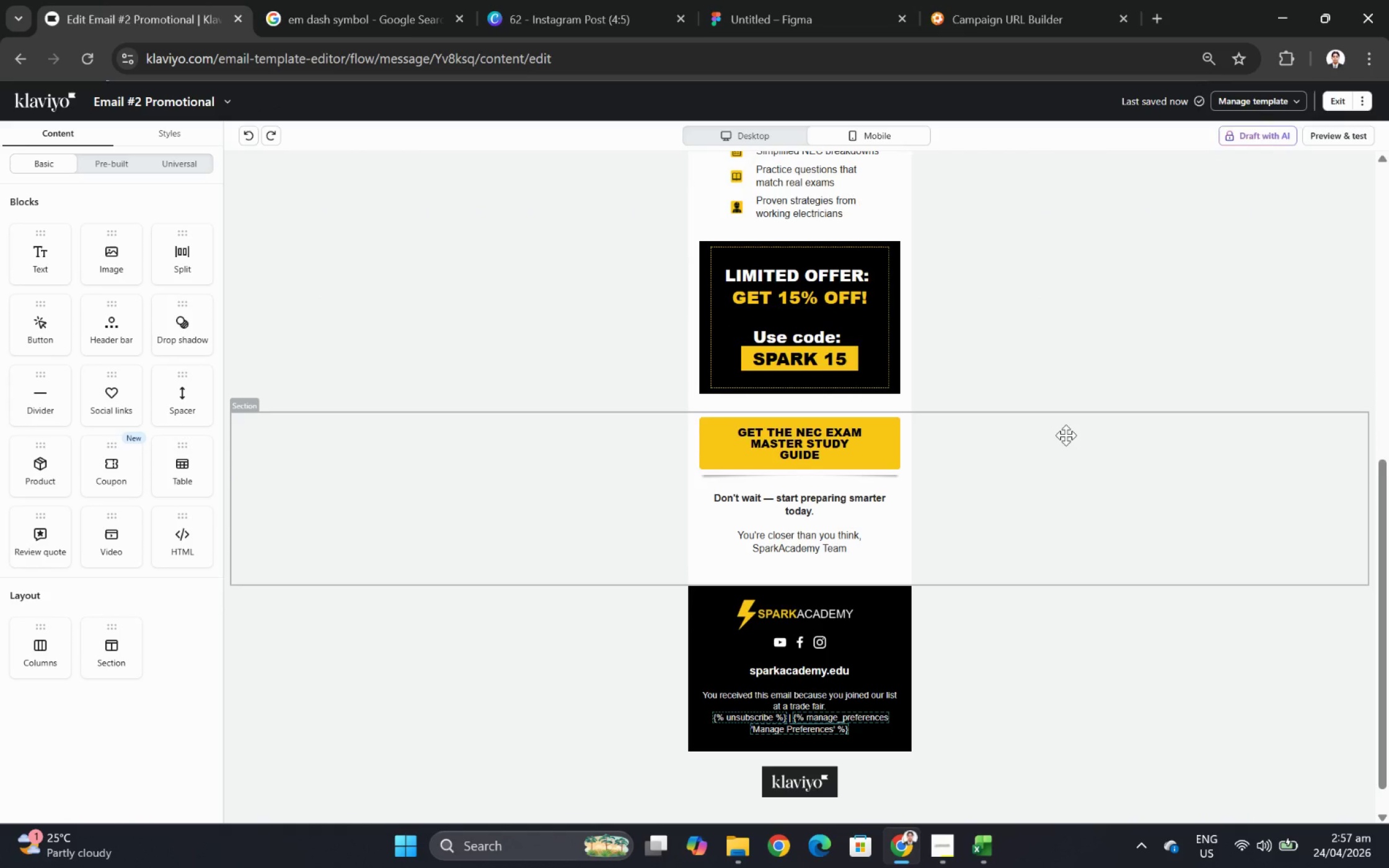 
scroll: coordinate [1066, 435], scroll_direction: up, amount: 2.0
 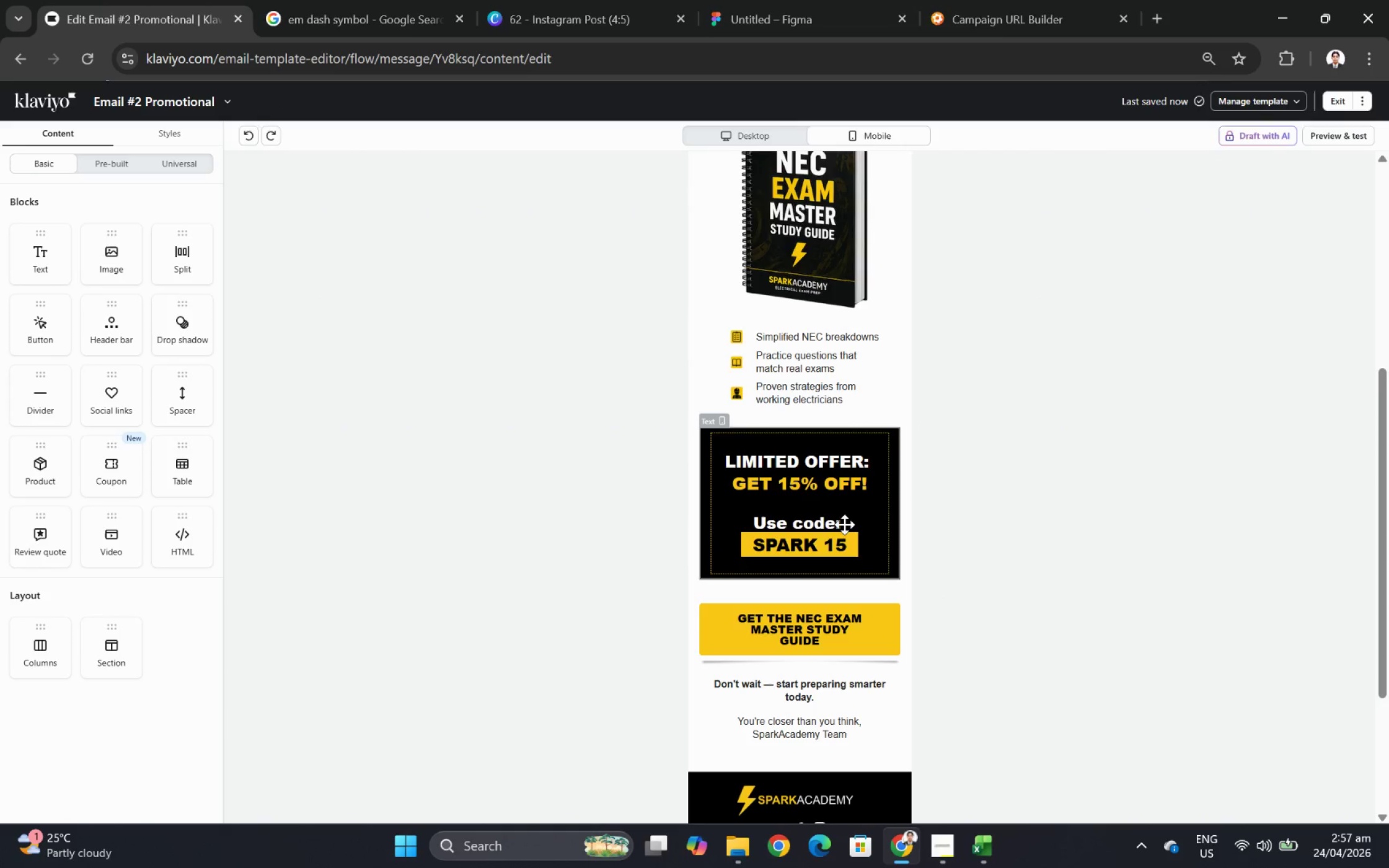 
double_click([841, 527])
 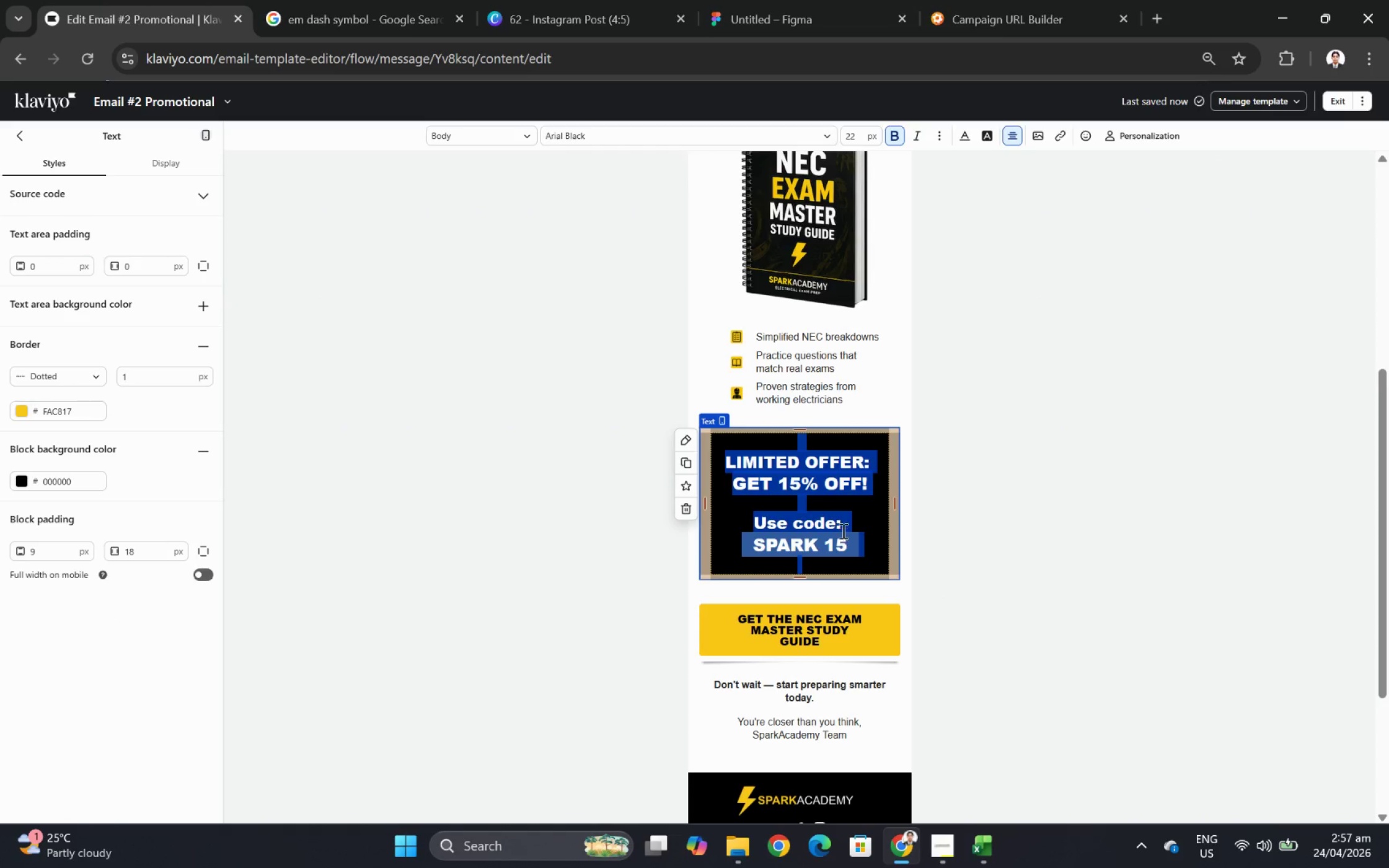 
left_click([844, 525])
 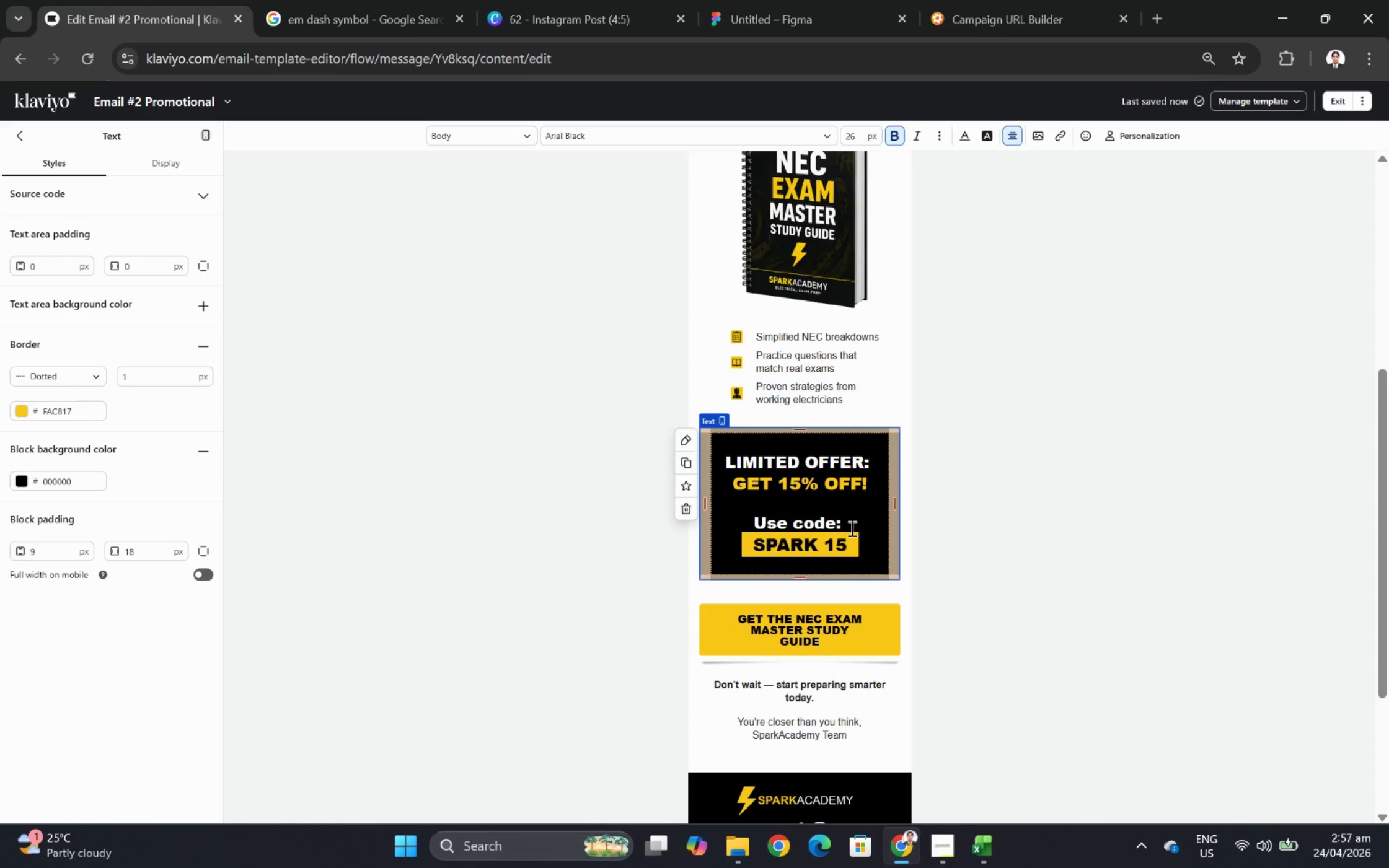 
key(Enter)
 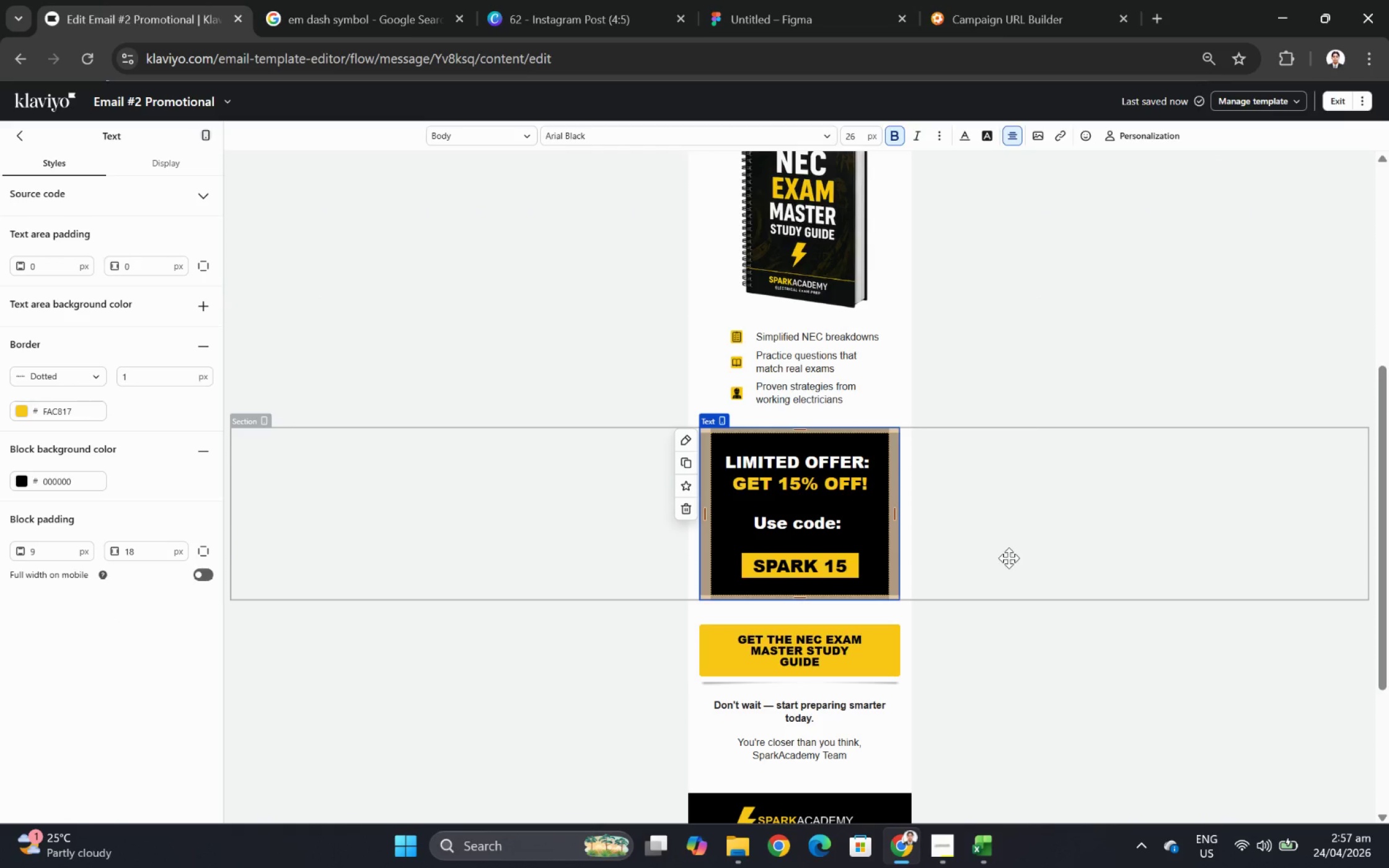 
key(Backspace)
 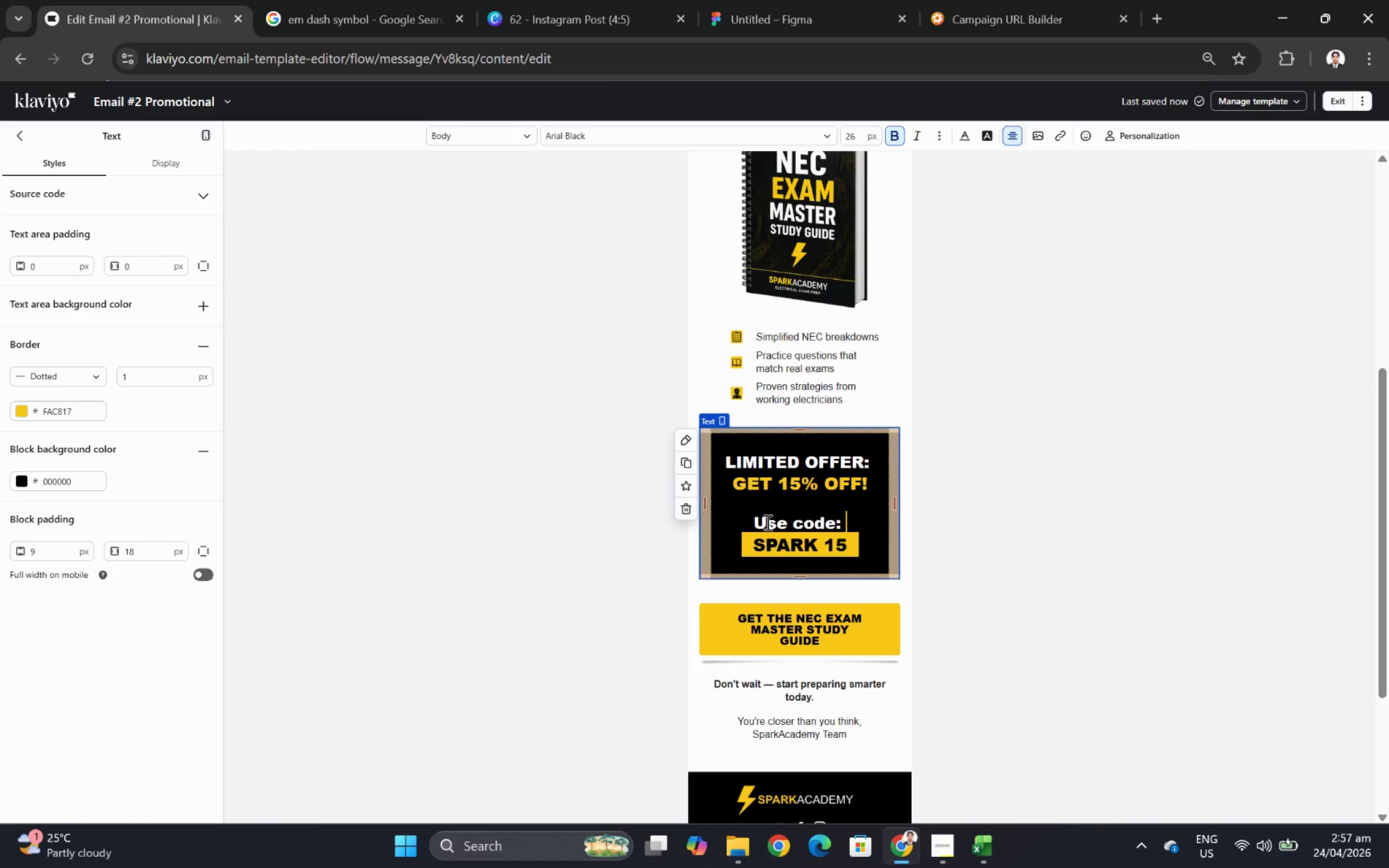 
left_click_drag(start_coordinate=[756, 522], to_coordinate=[875, 543])
 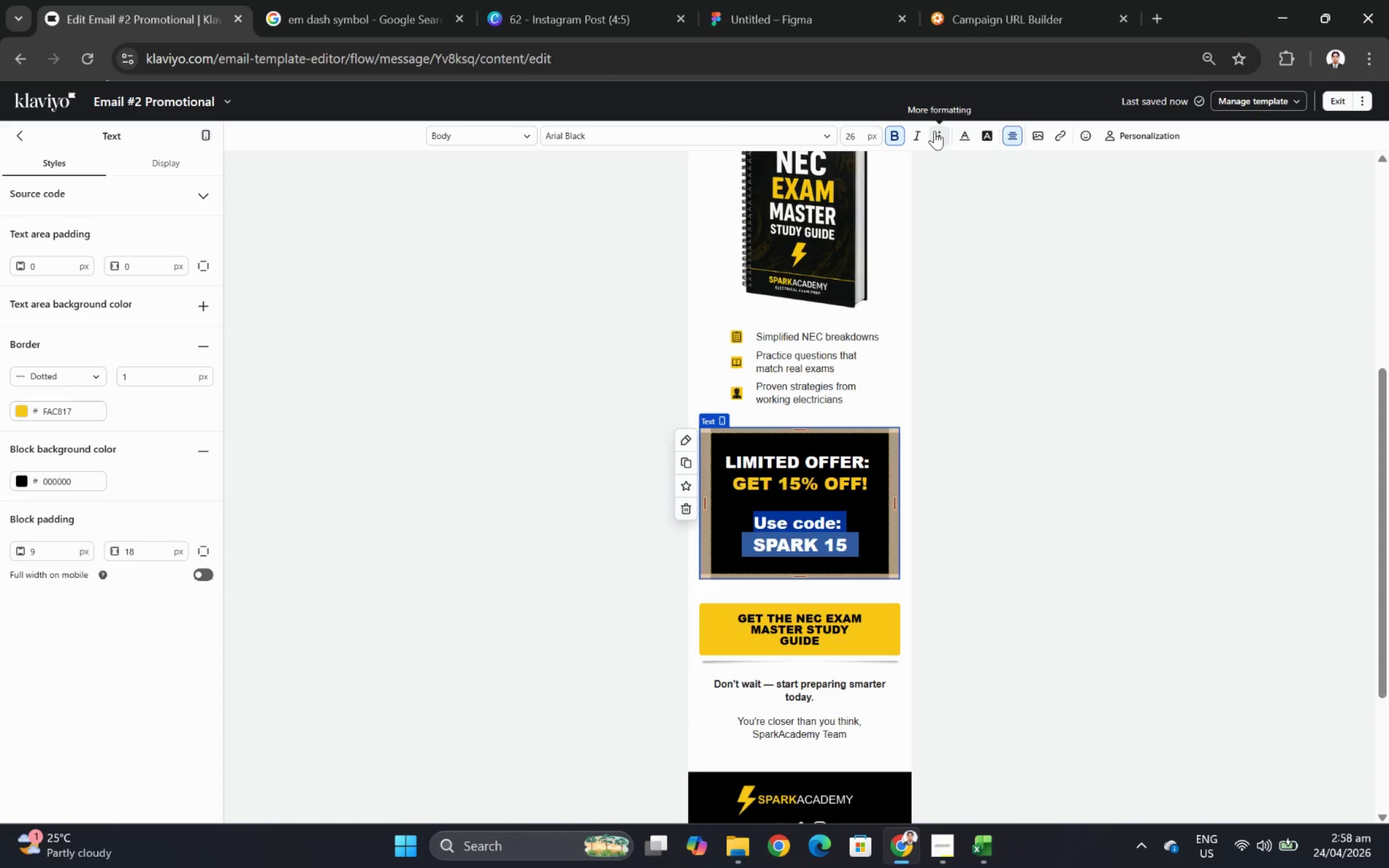 
left_click([938, 132])
 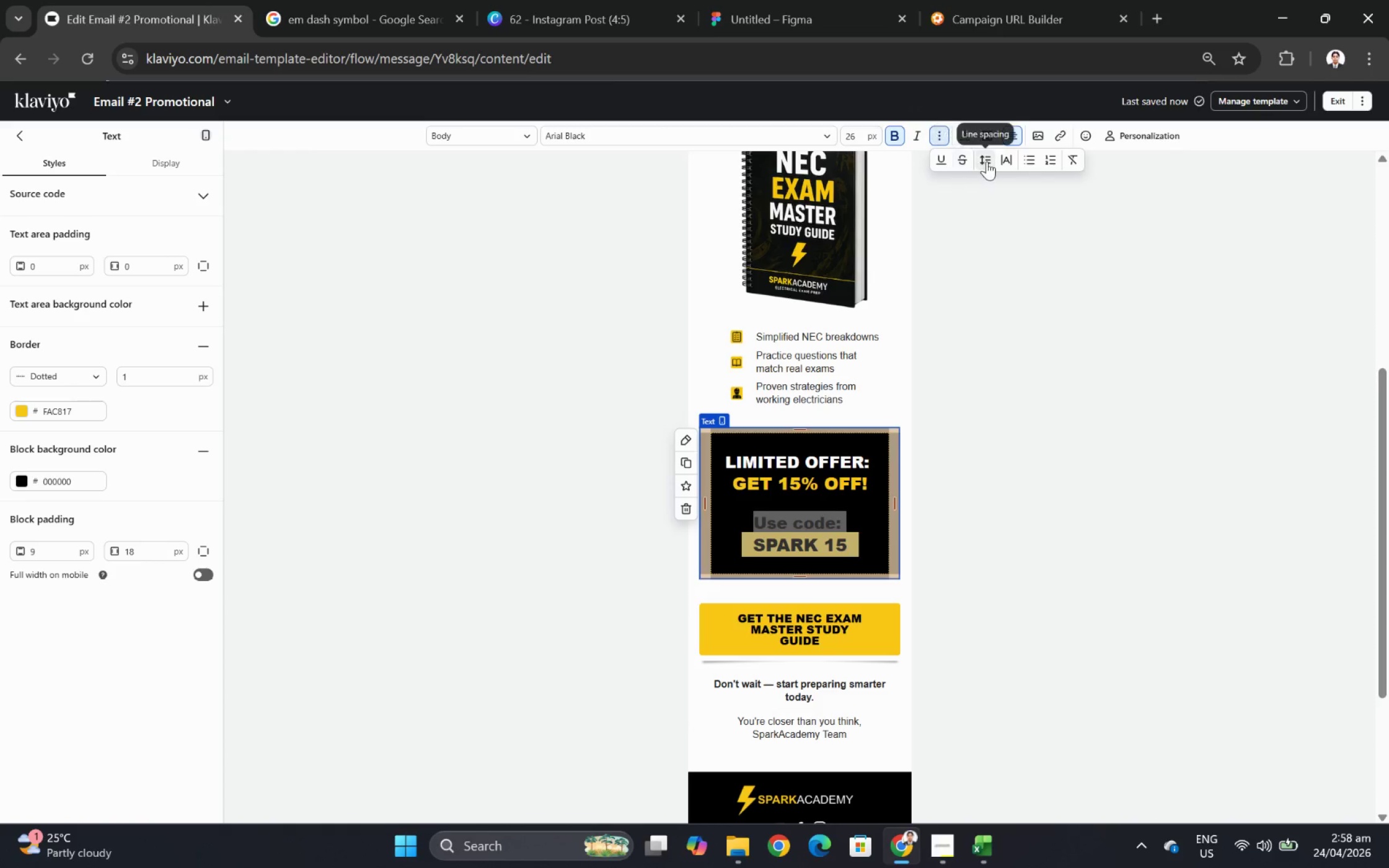 
left_click([986, 161])
 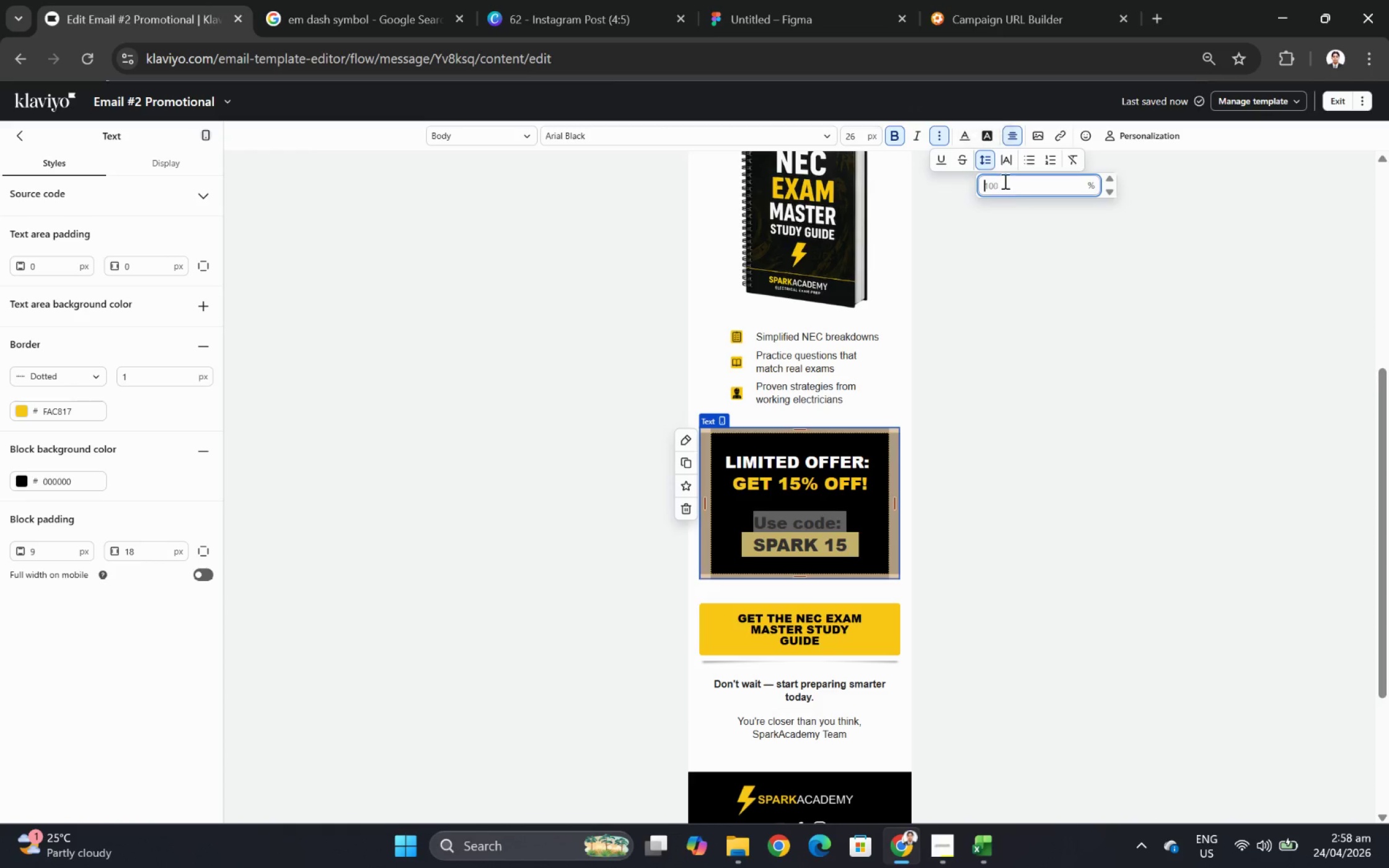 
left_click([1013, 186])
 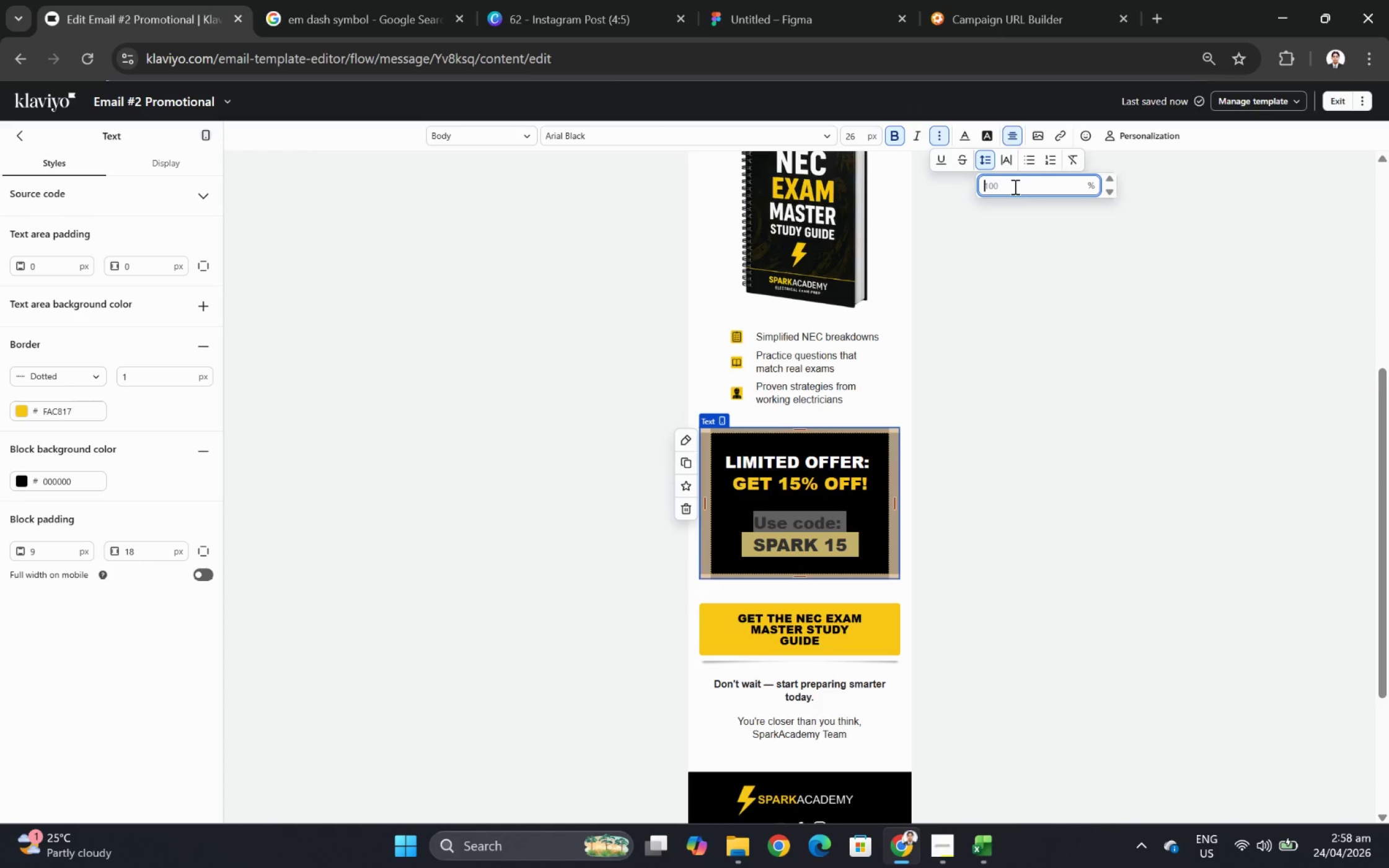 
key(Numpad2)
 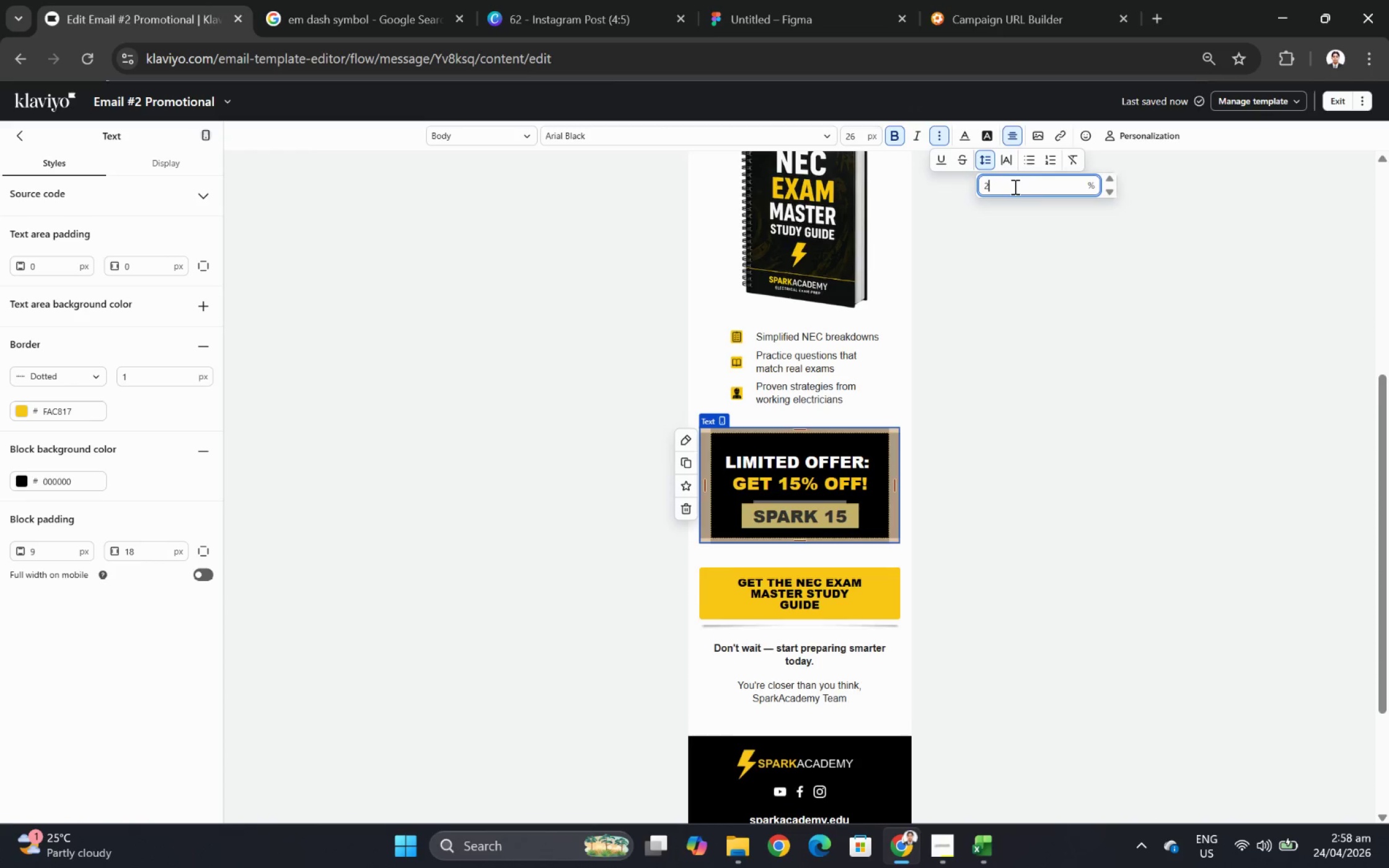 
key(Numpad0)
 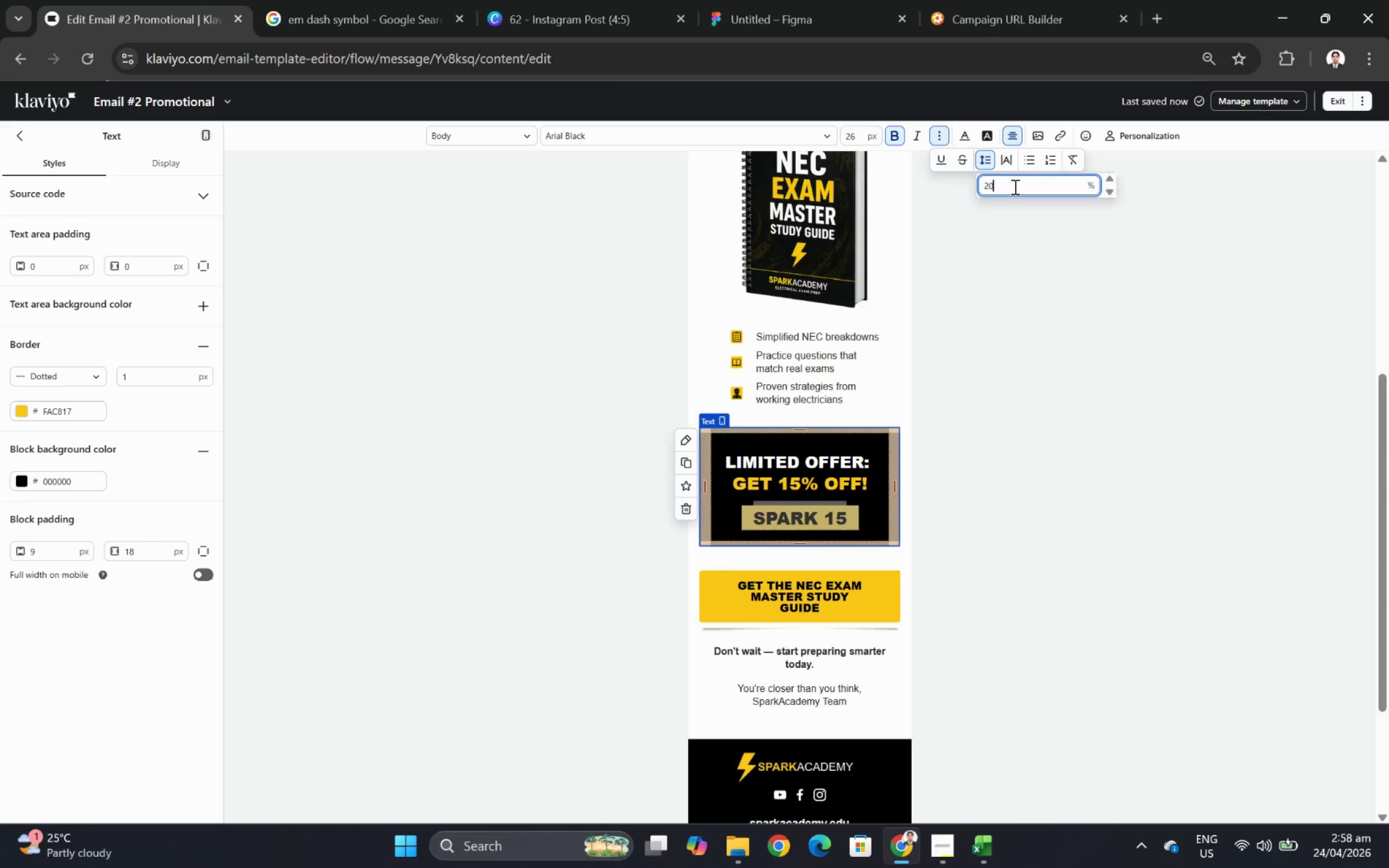 
key(Numpad0)
 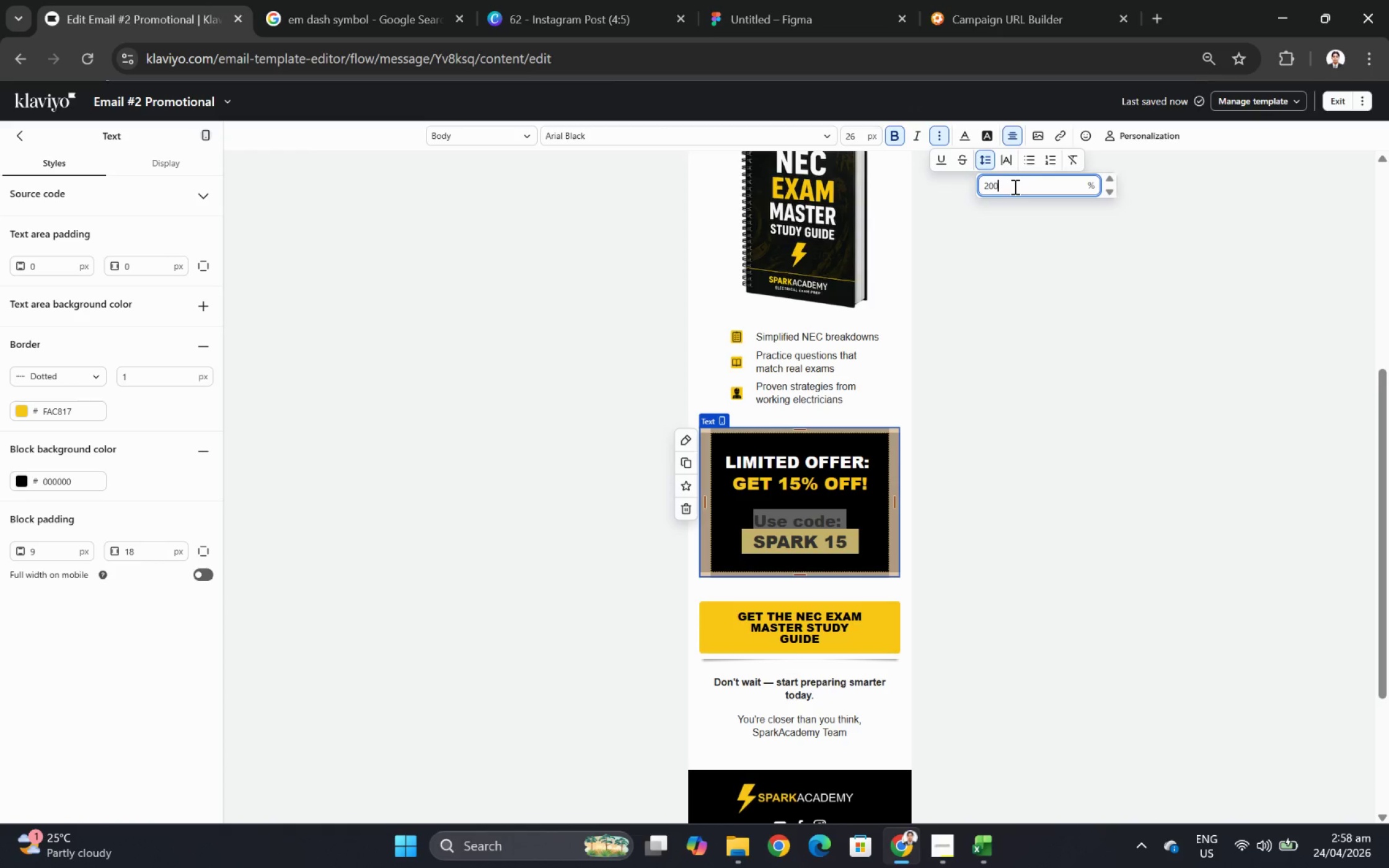 
double_click([1013, 186])
 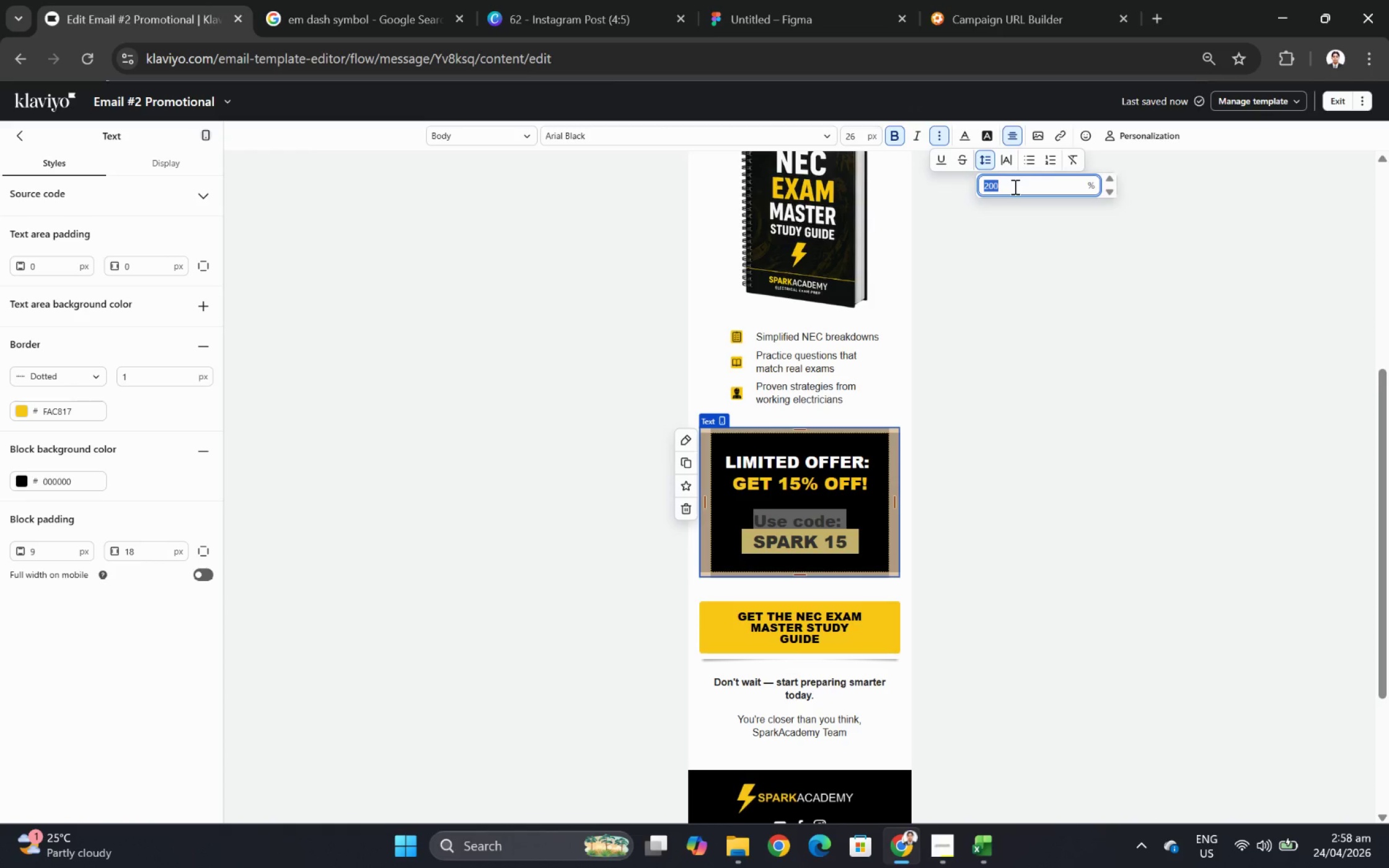 
key(Numpad3)
 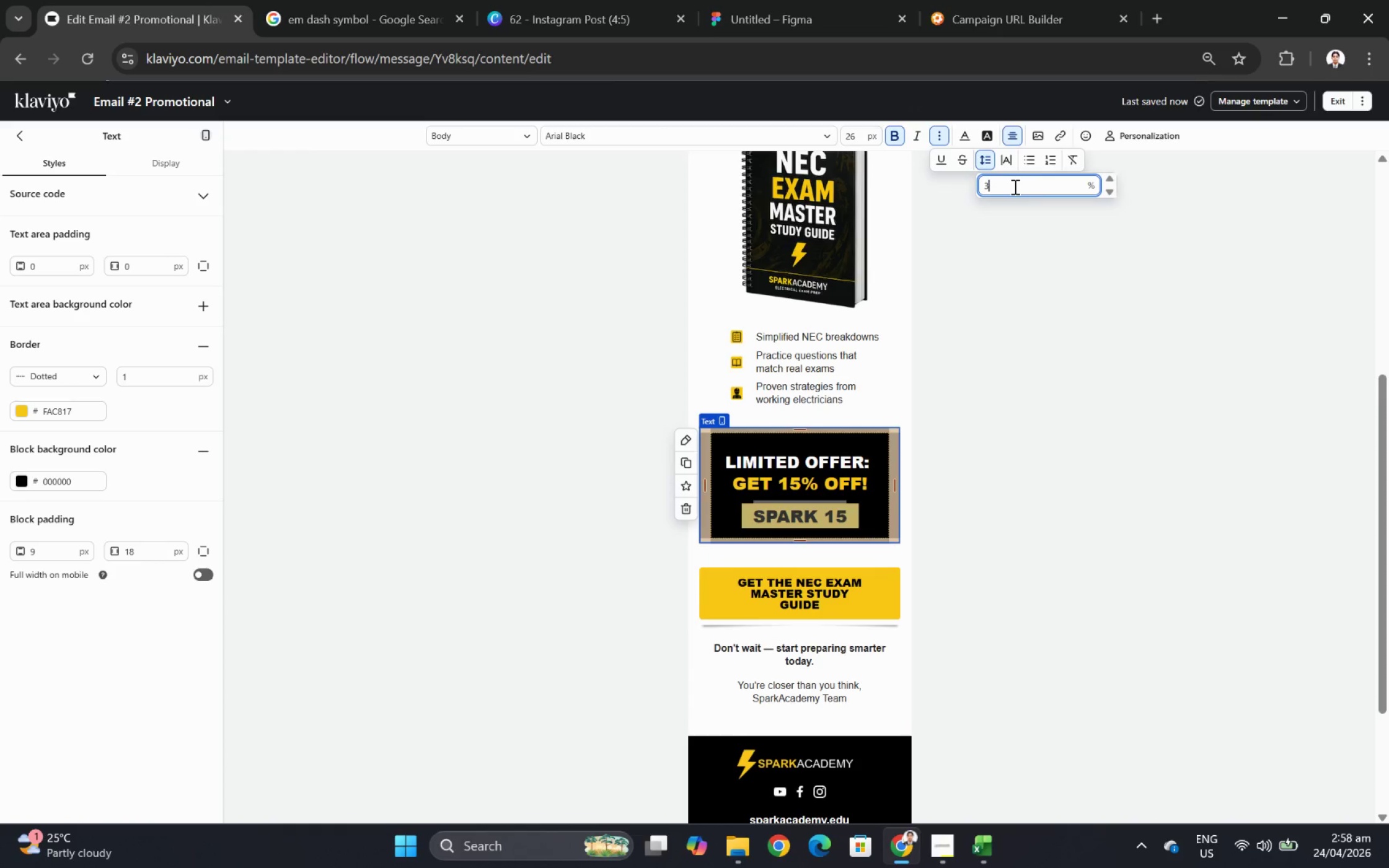 
key(Numpad0)
 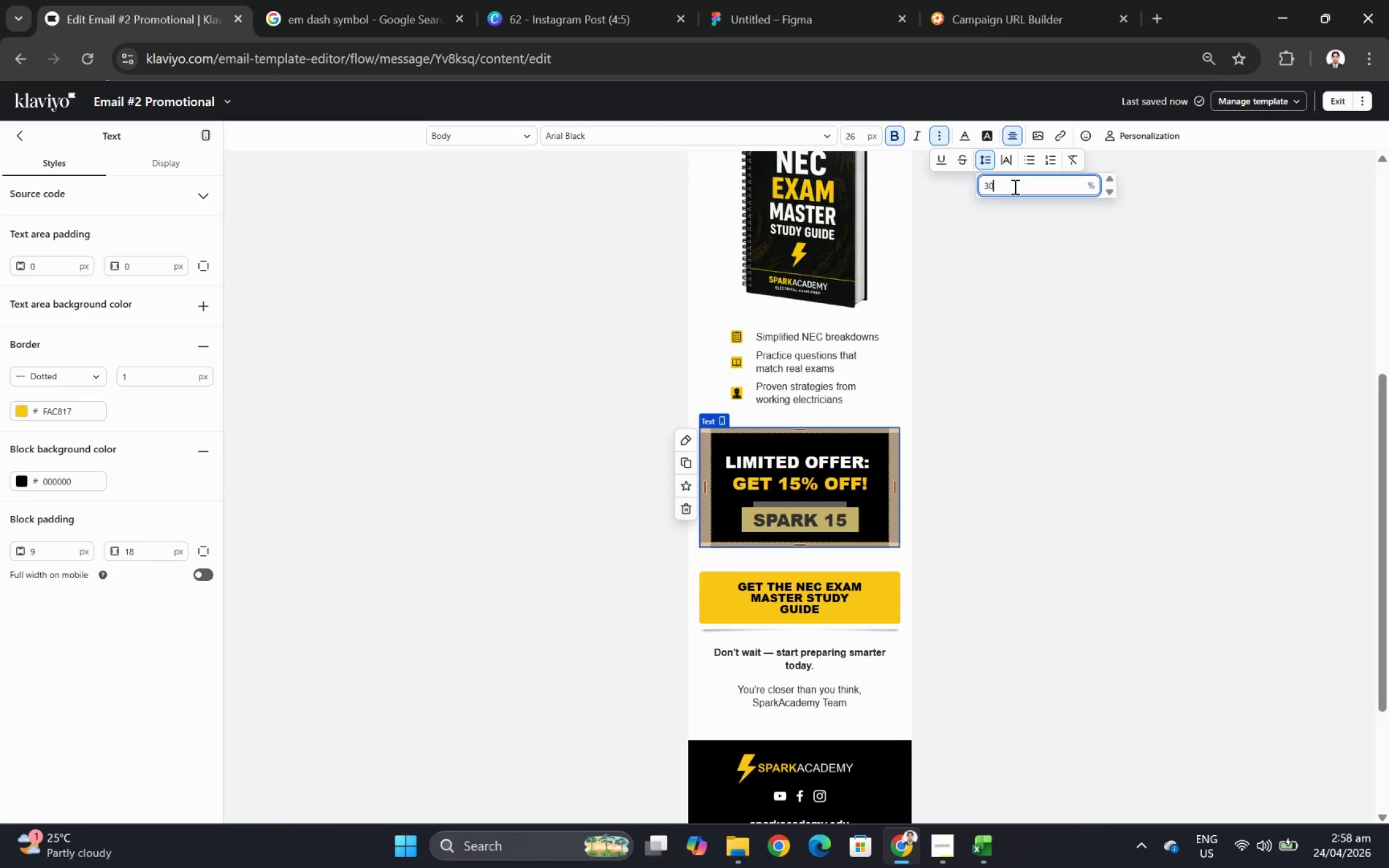 
key(Numpad0)
 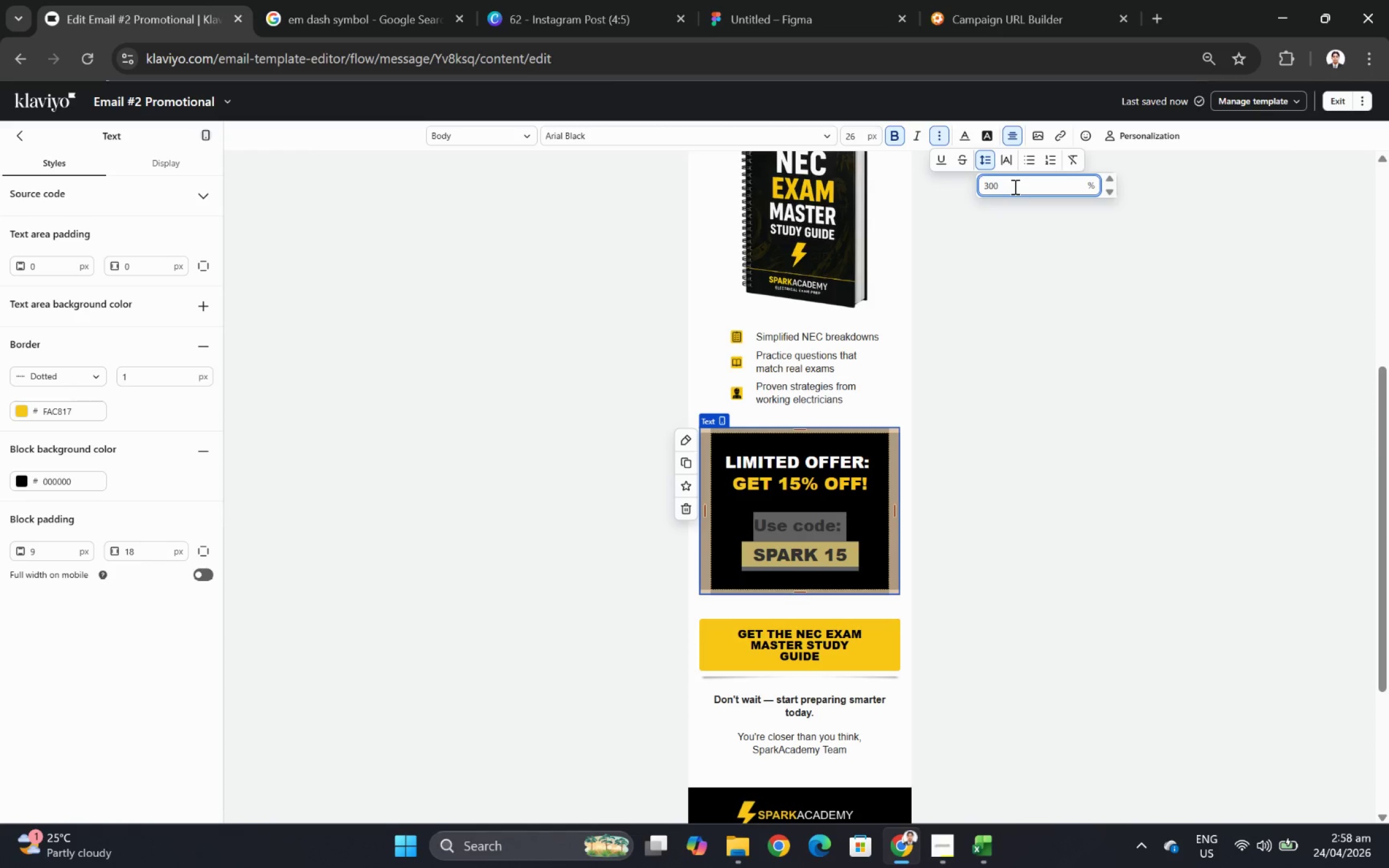 
double_click([1013, 186])
 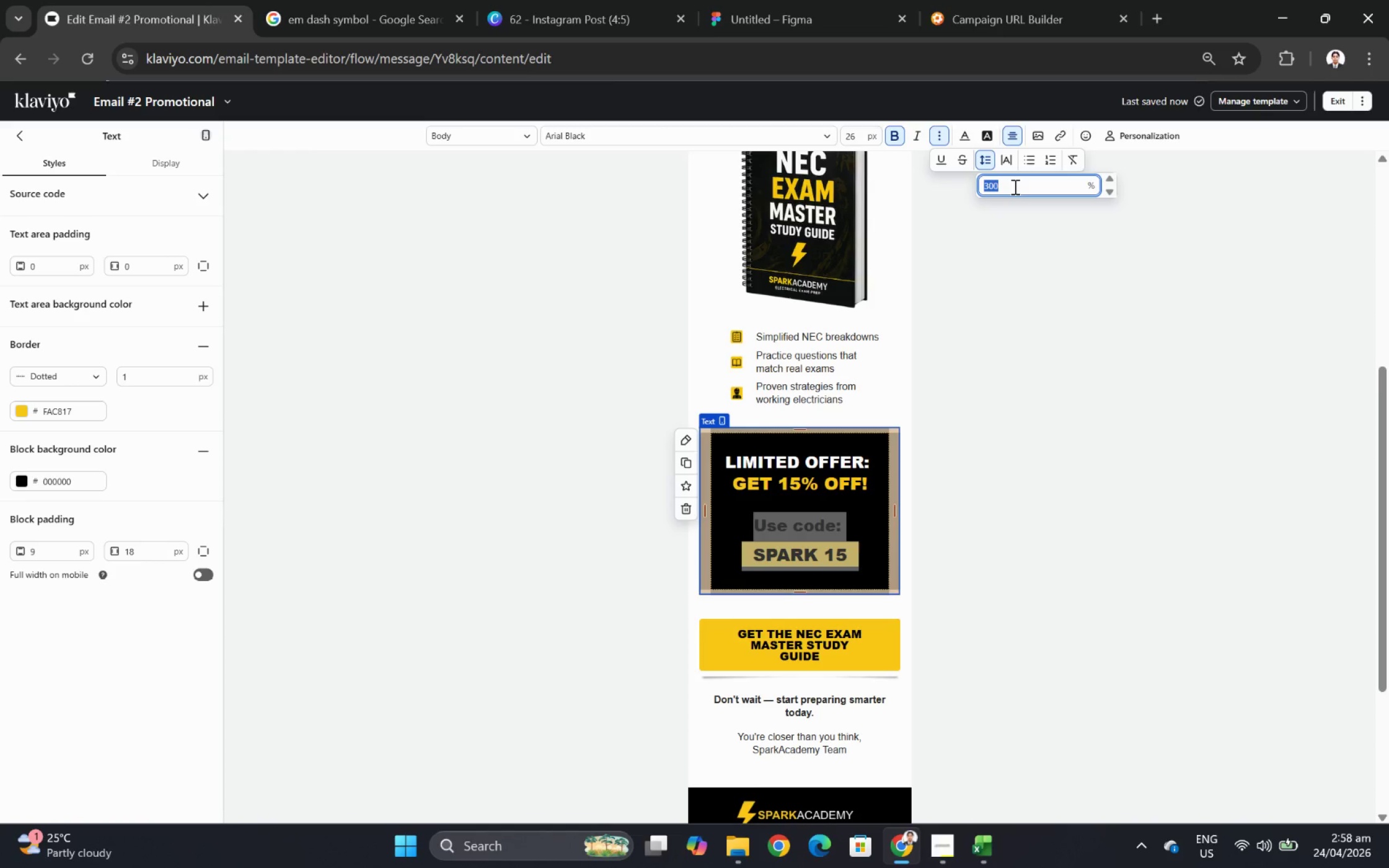 
key(Numpad2)
 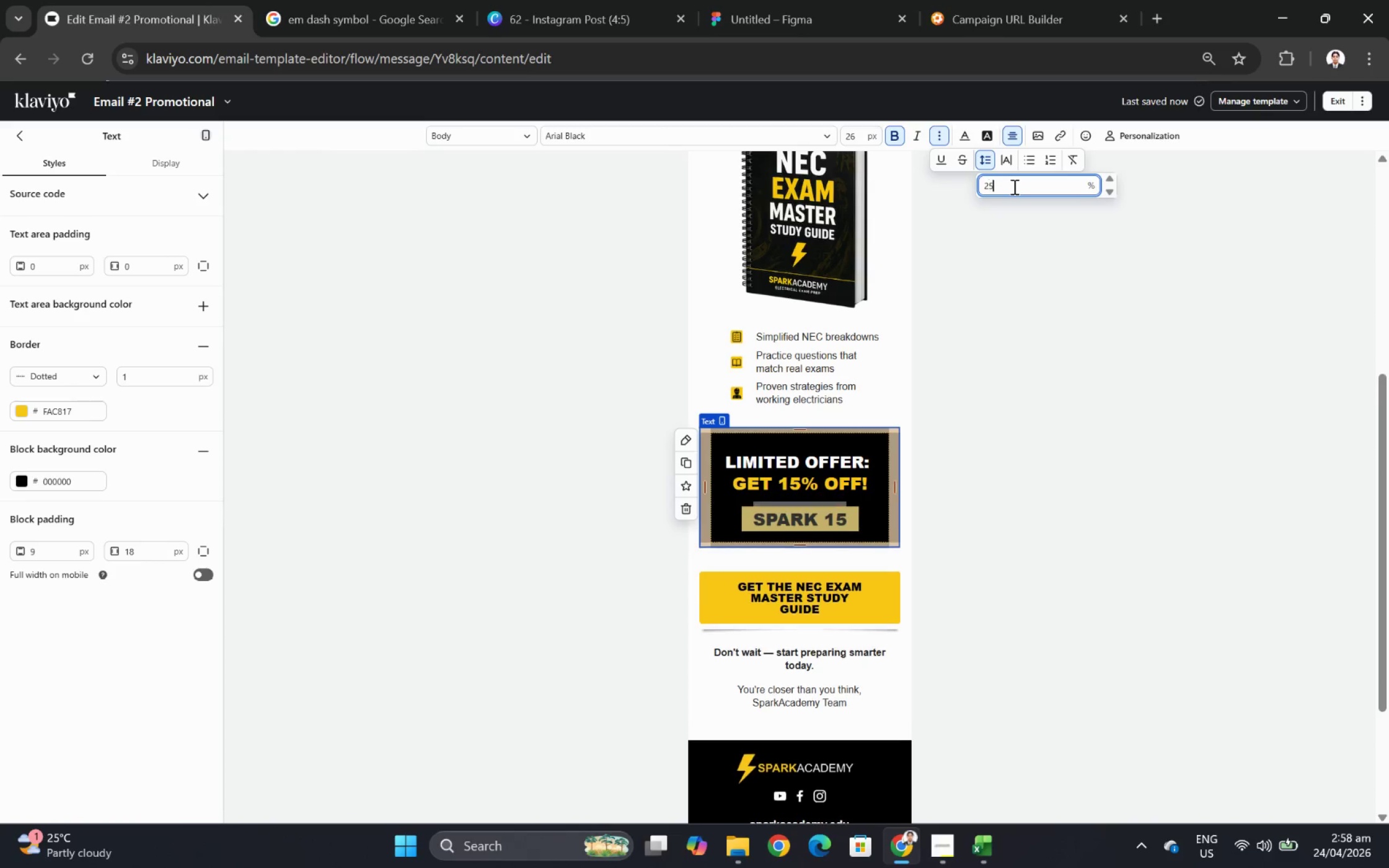 
key(Numpad5)
 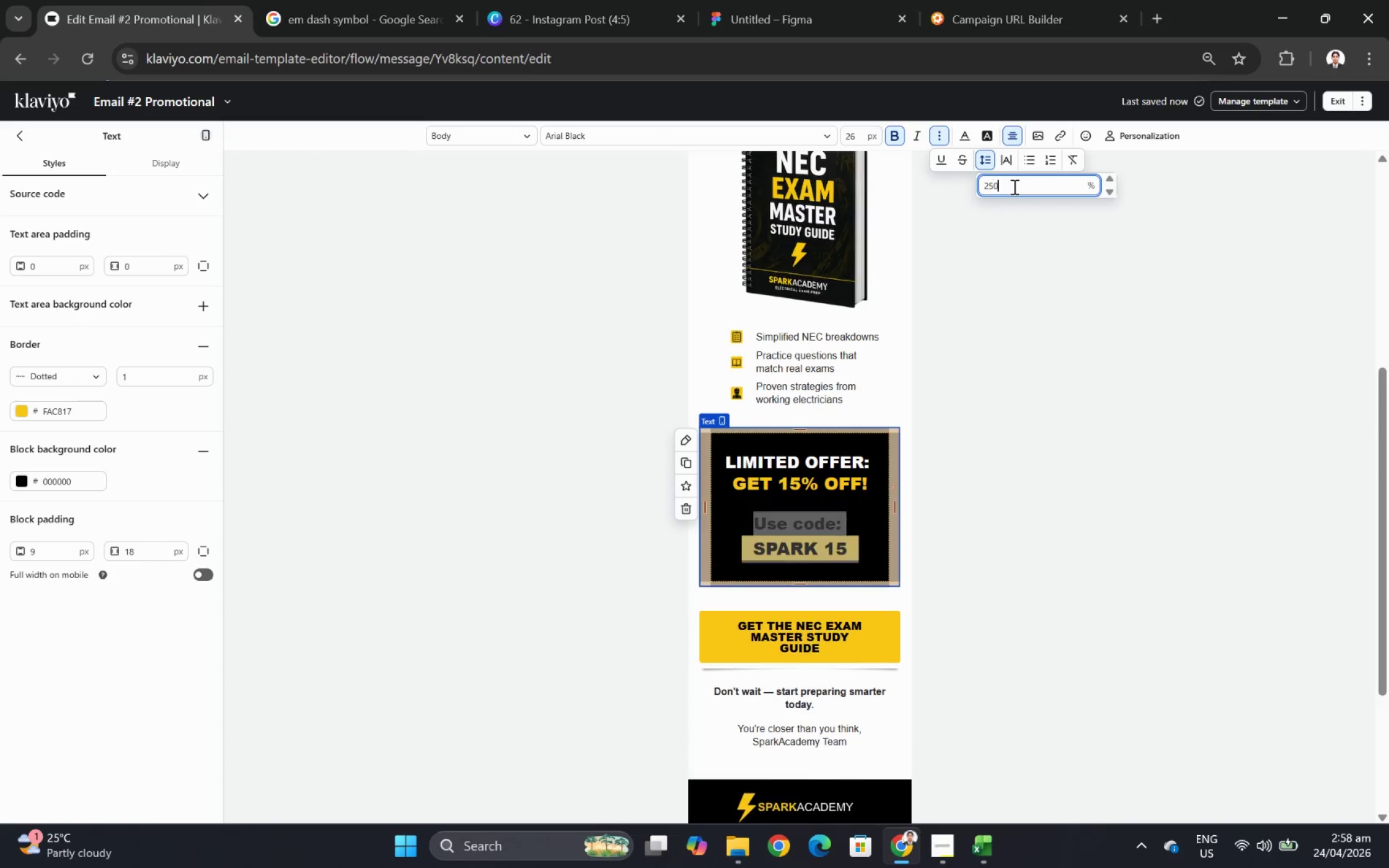 
key(Numpad0)
 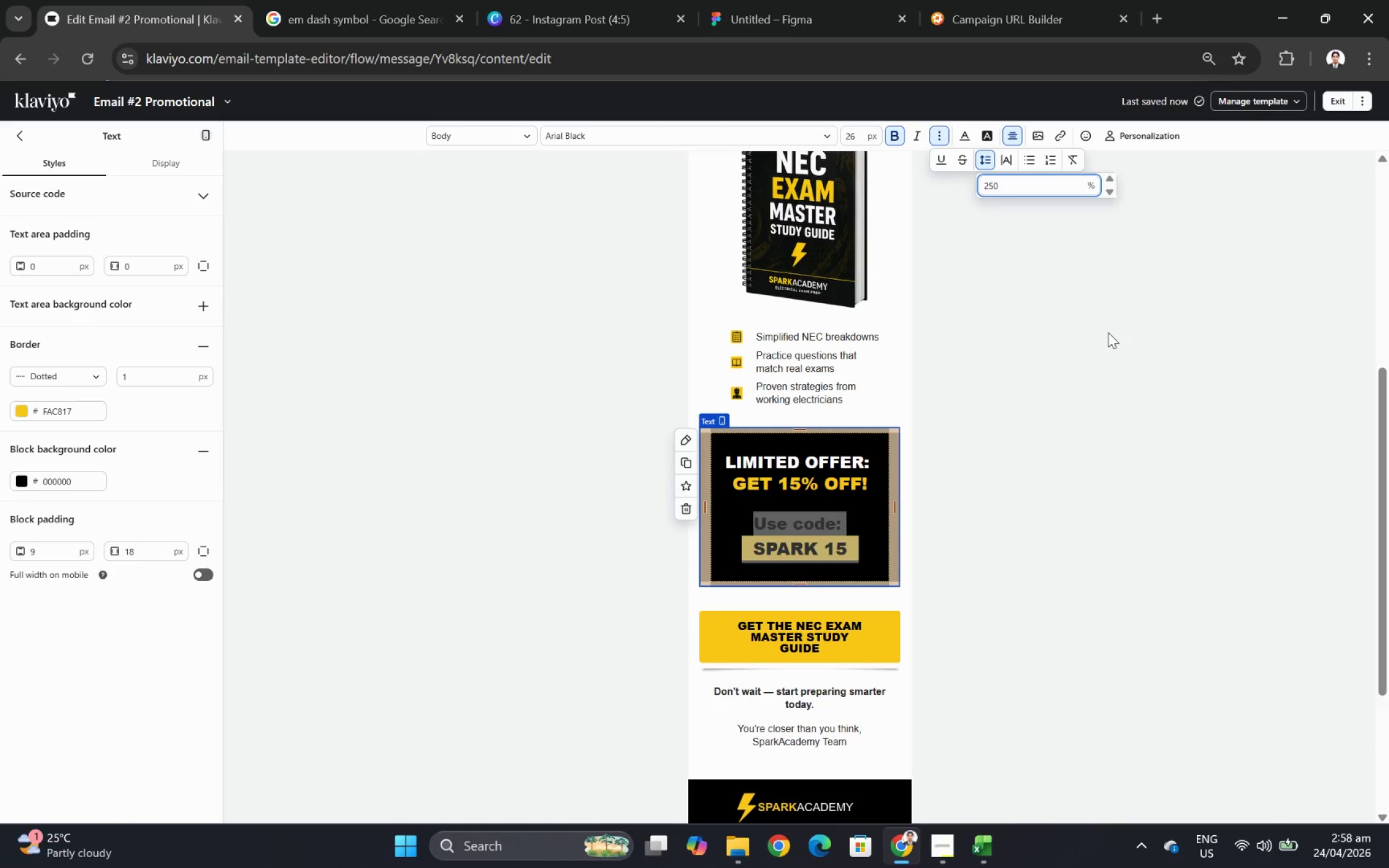 
left_click([1108, 407])
 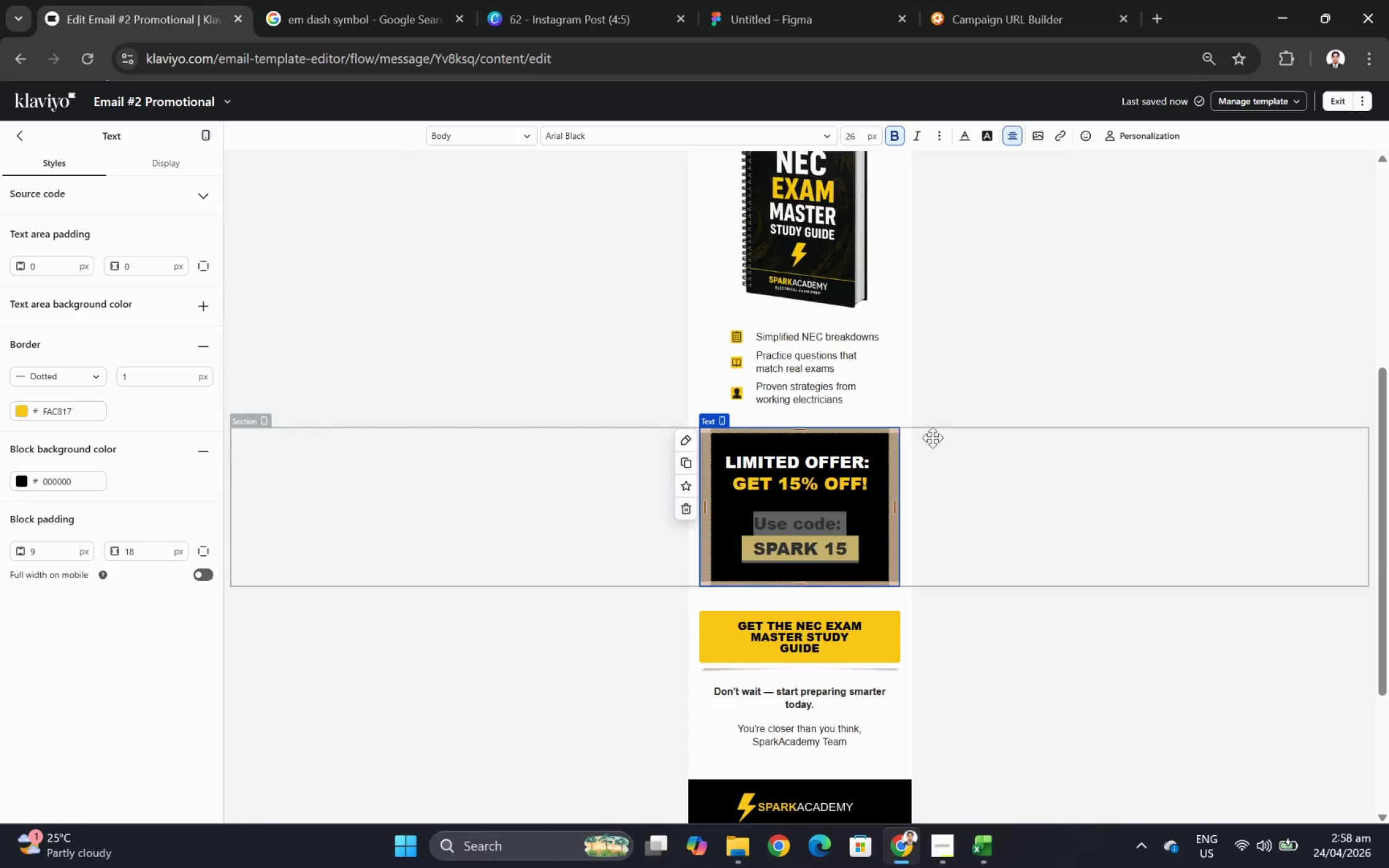 
left_click([881, 400])
 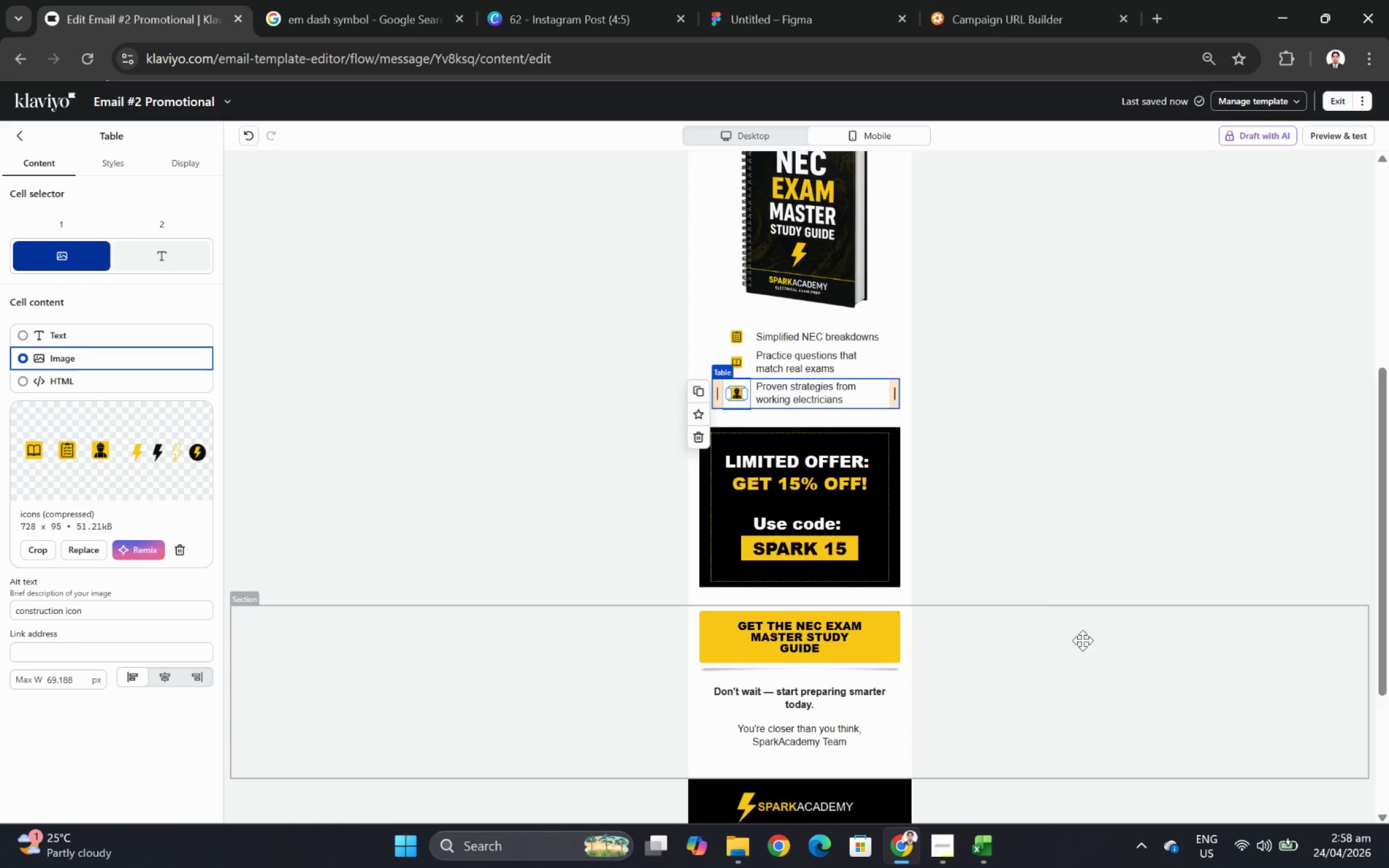 
left_click([1083, 660])
 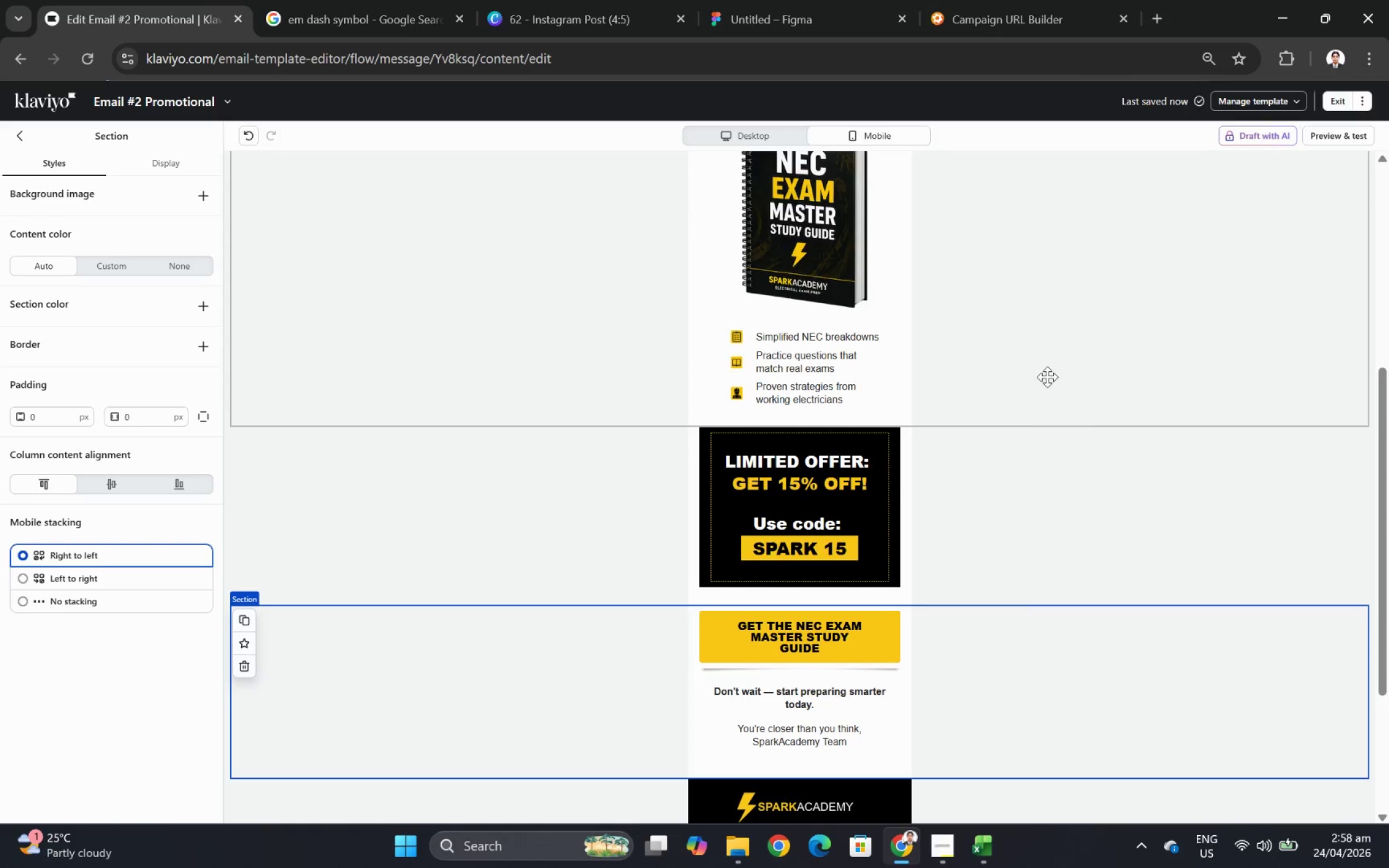 
scroll: coordinate [1121, 501], scroll_direction: down, amount: 1.0
 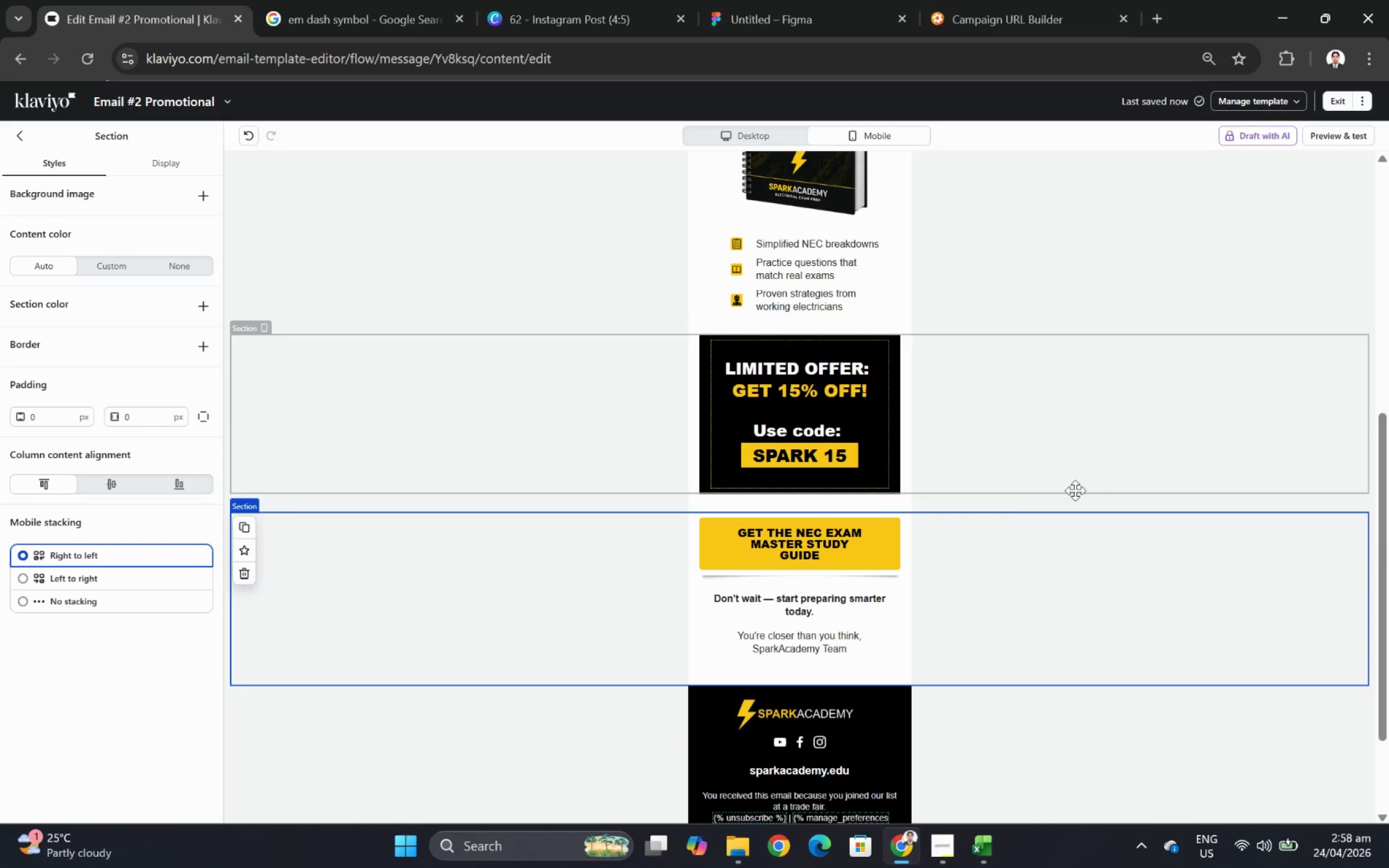 
left_click([871, 535])
 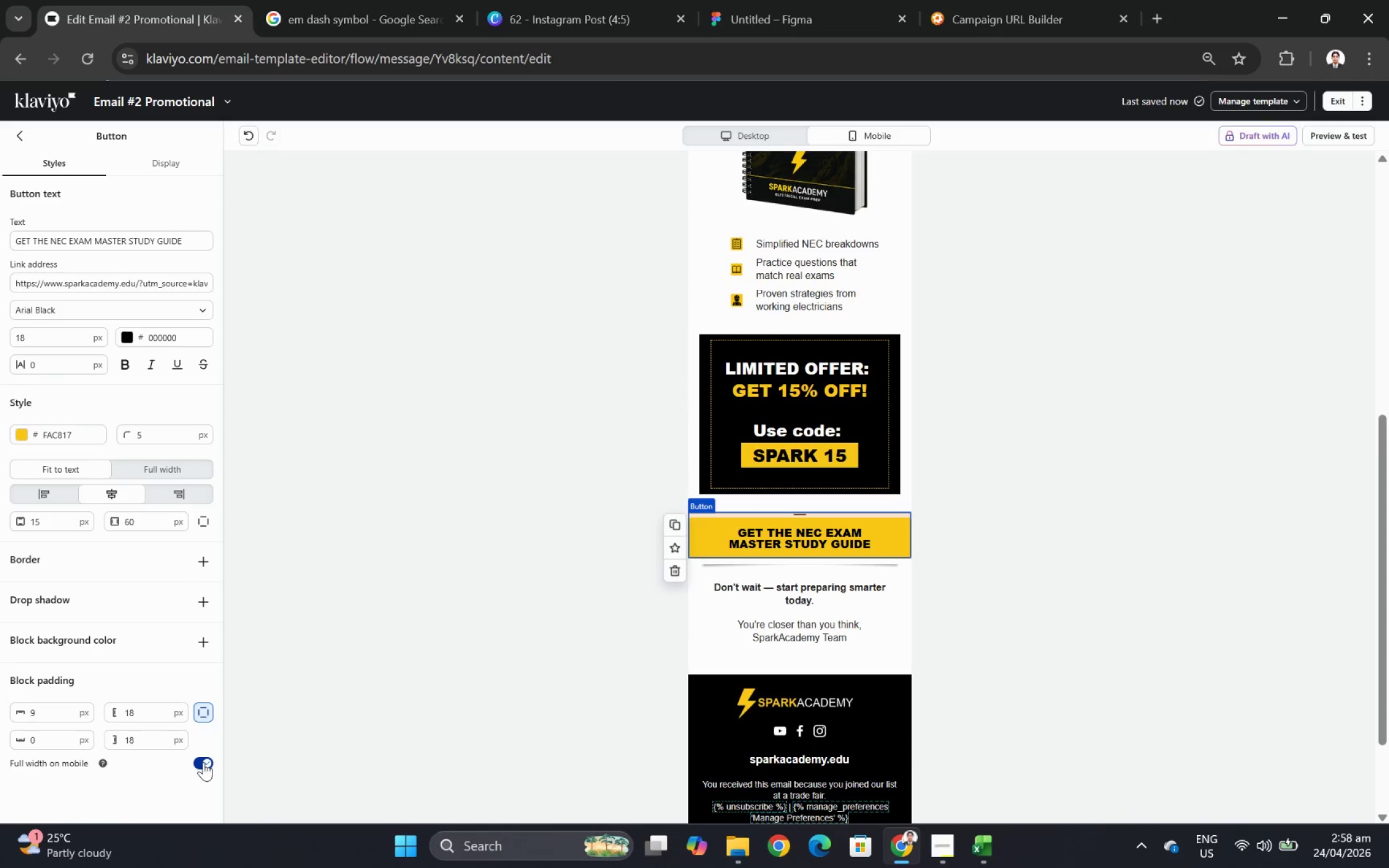 
wait(5.06)
 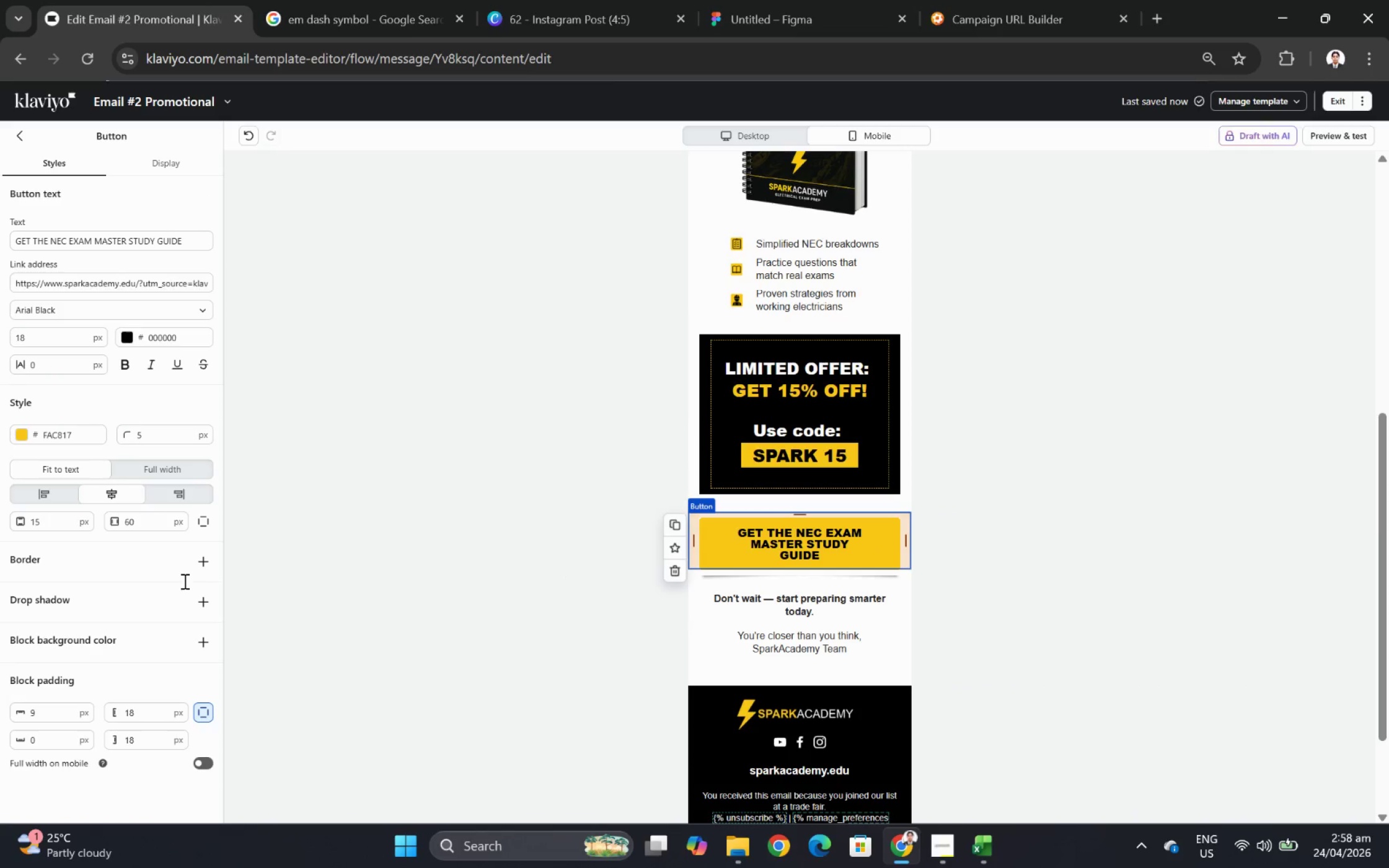 
left_click([1209, 701])
 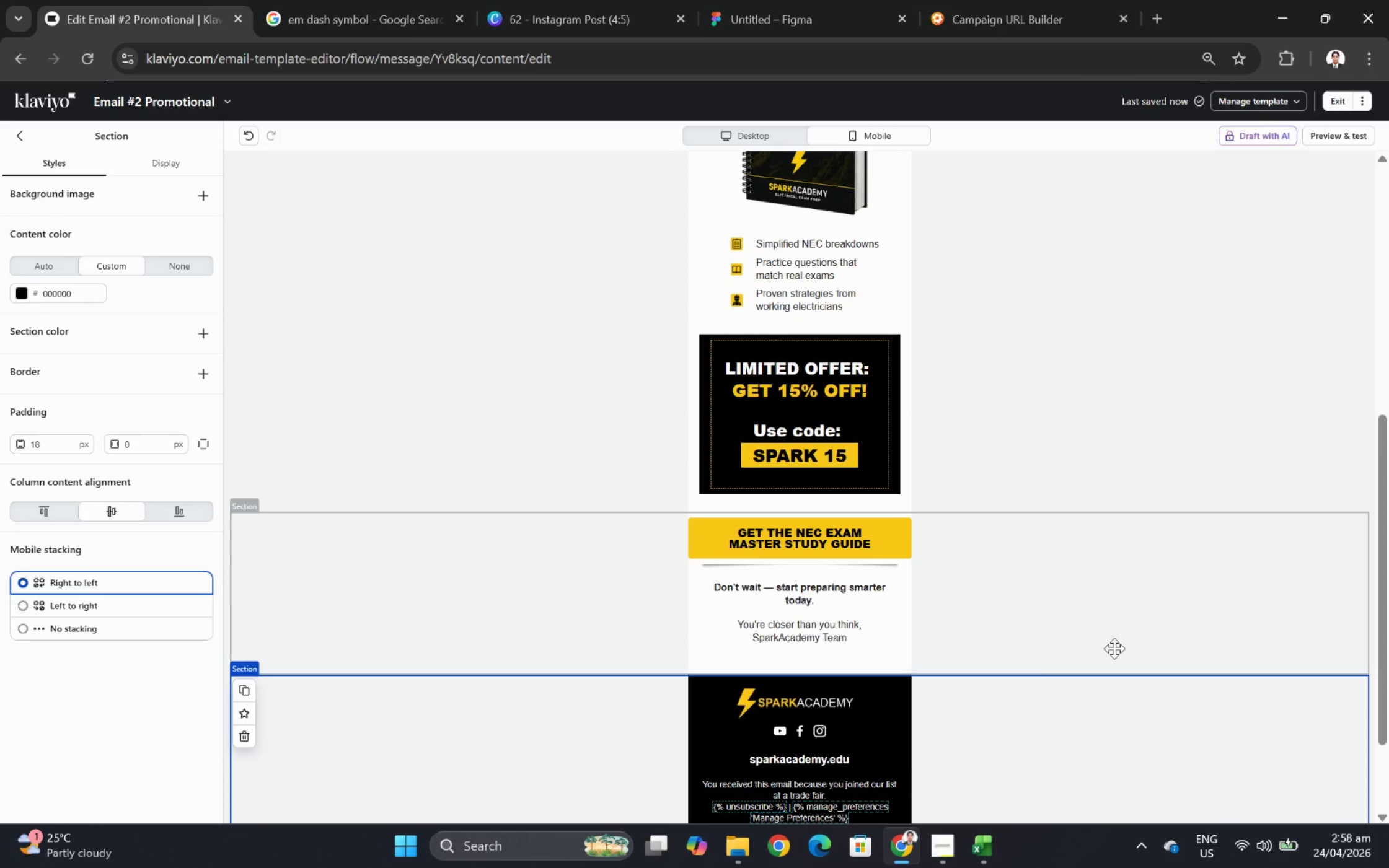 
wait(5.37)
 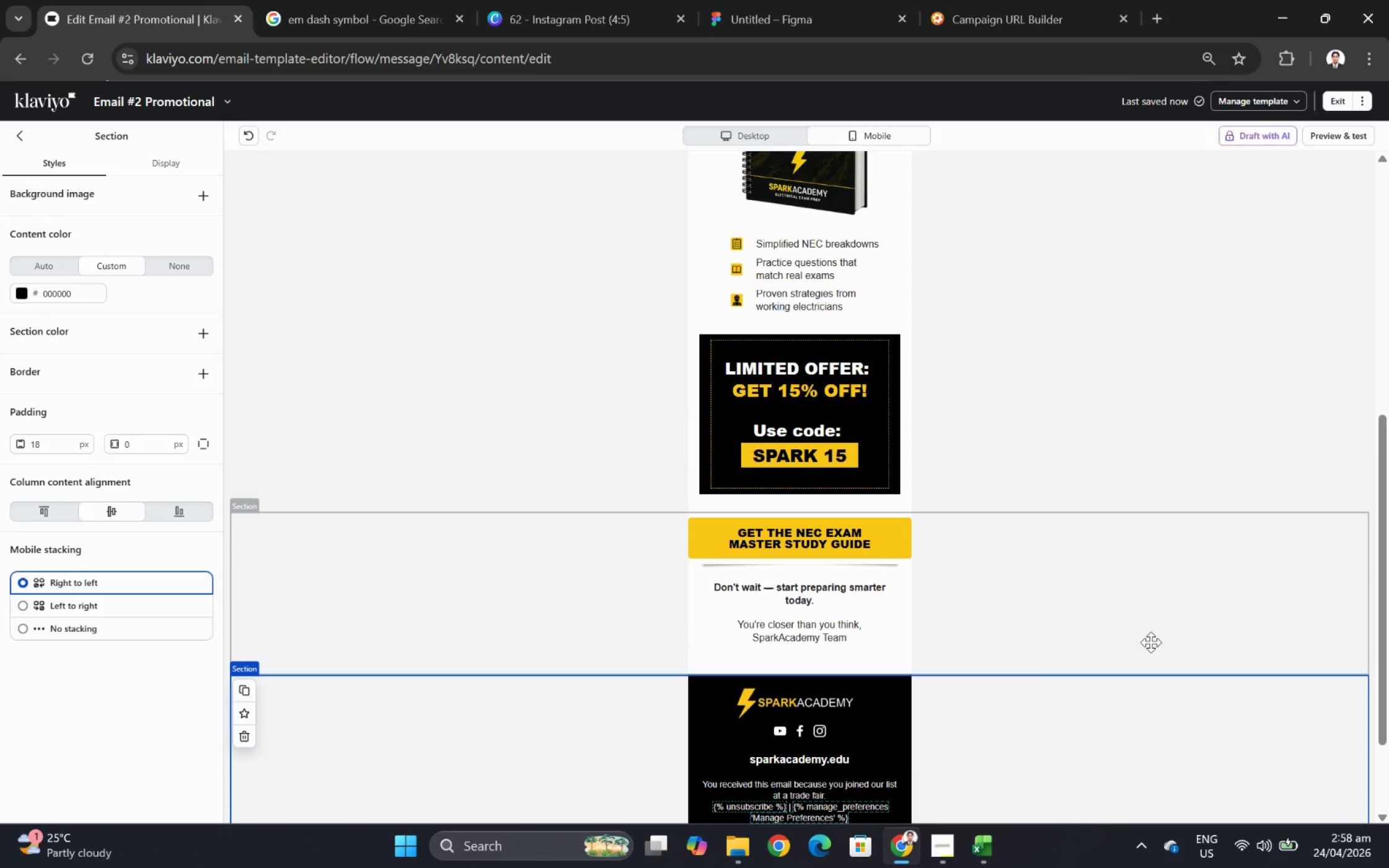 
scroll: coordinate [1114, 648], scroll_direction: up, amount: 2.0
 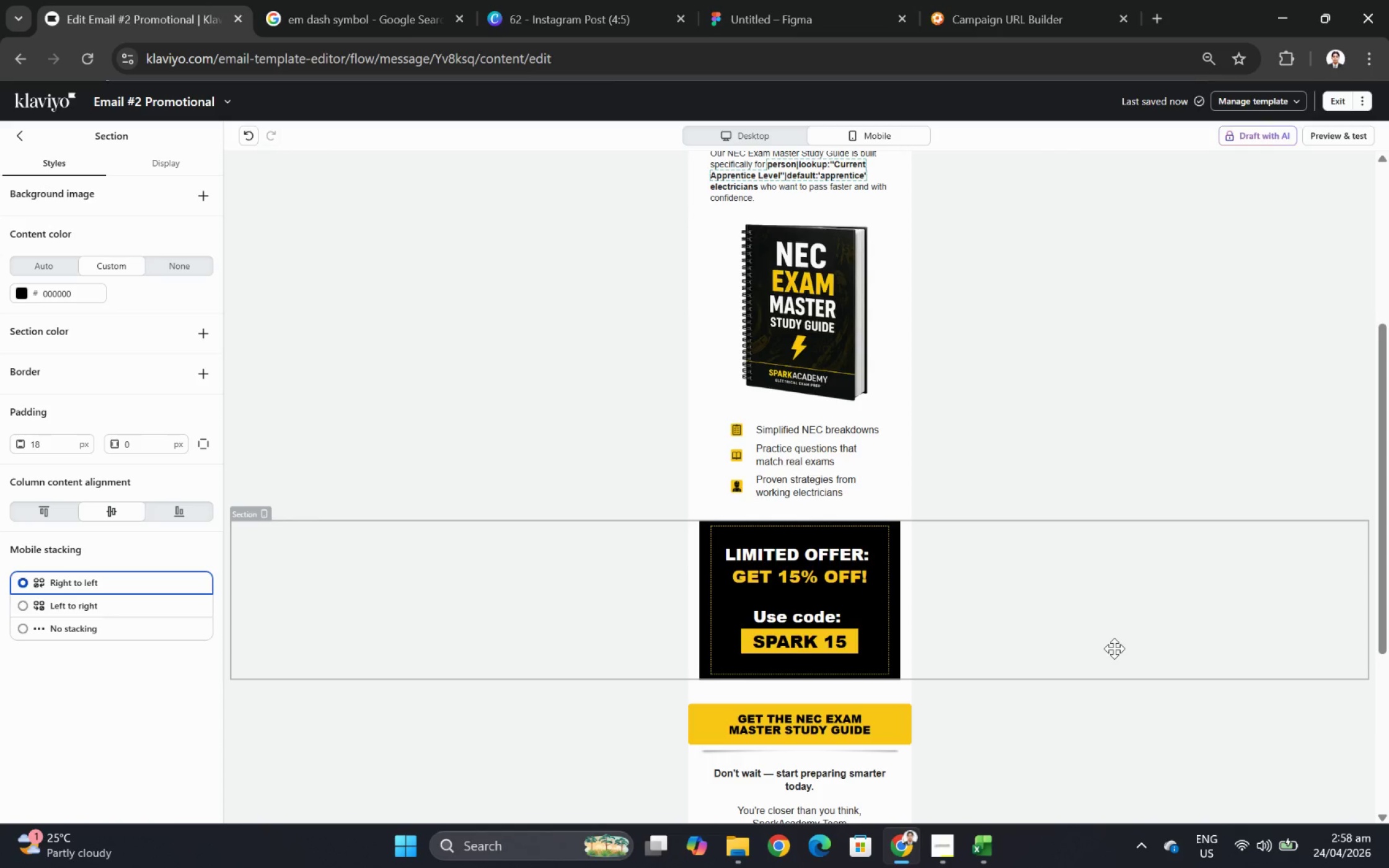 
scroll: coordinate [1114, 648], scroll_direction: down, amount: 1.0
 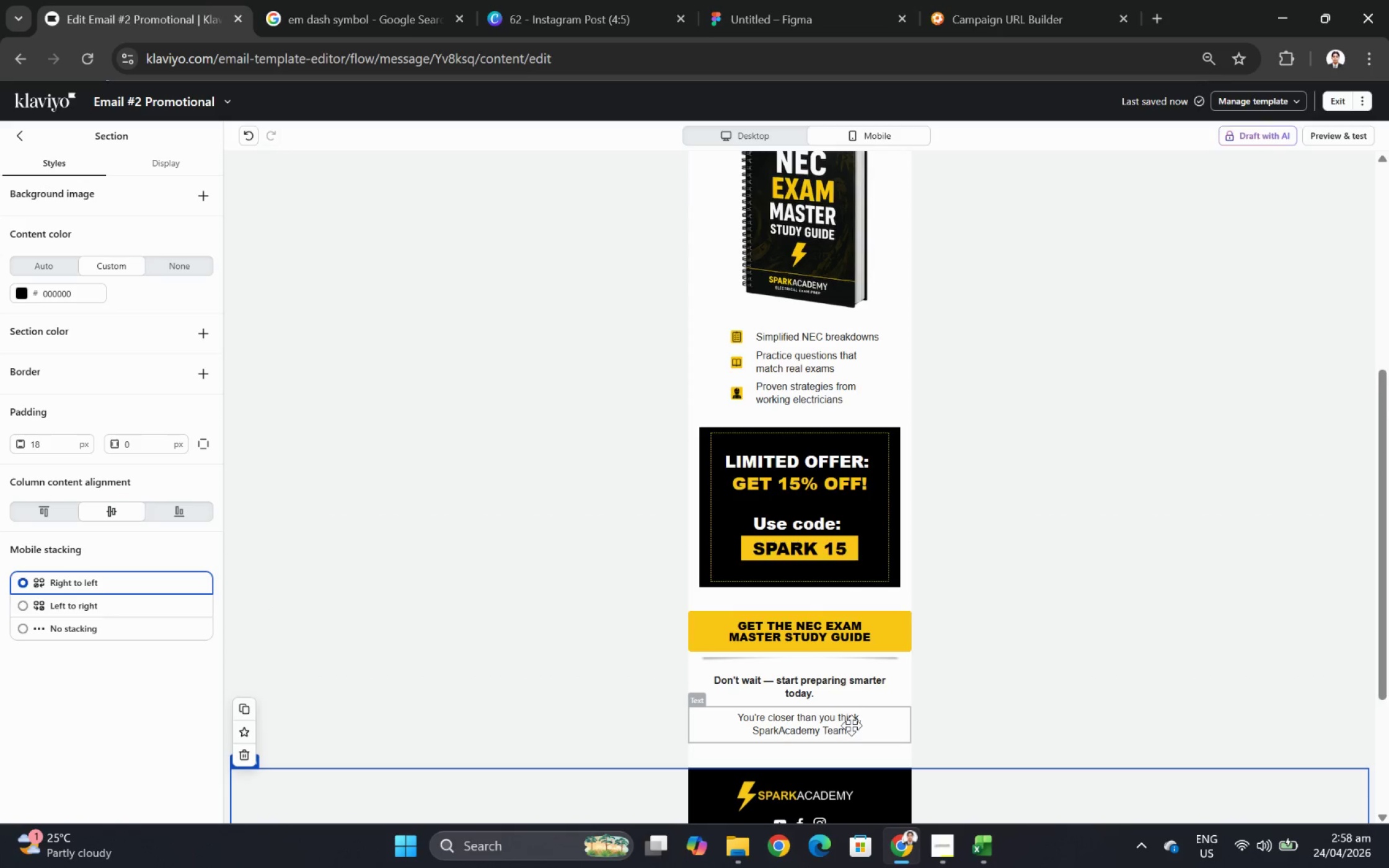 
double_click([851, 725])
 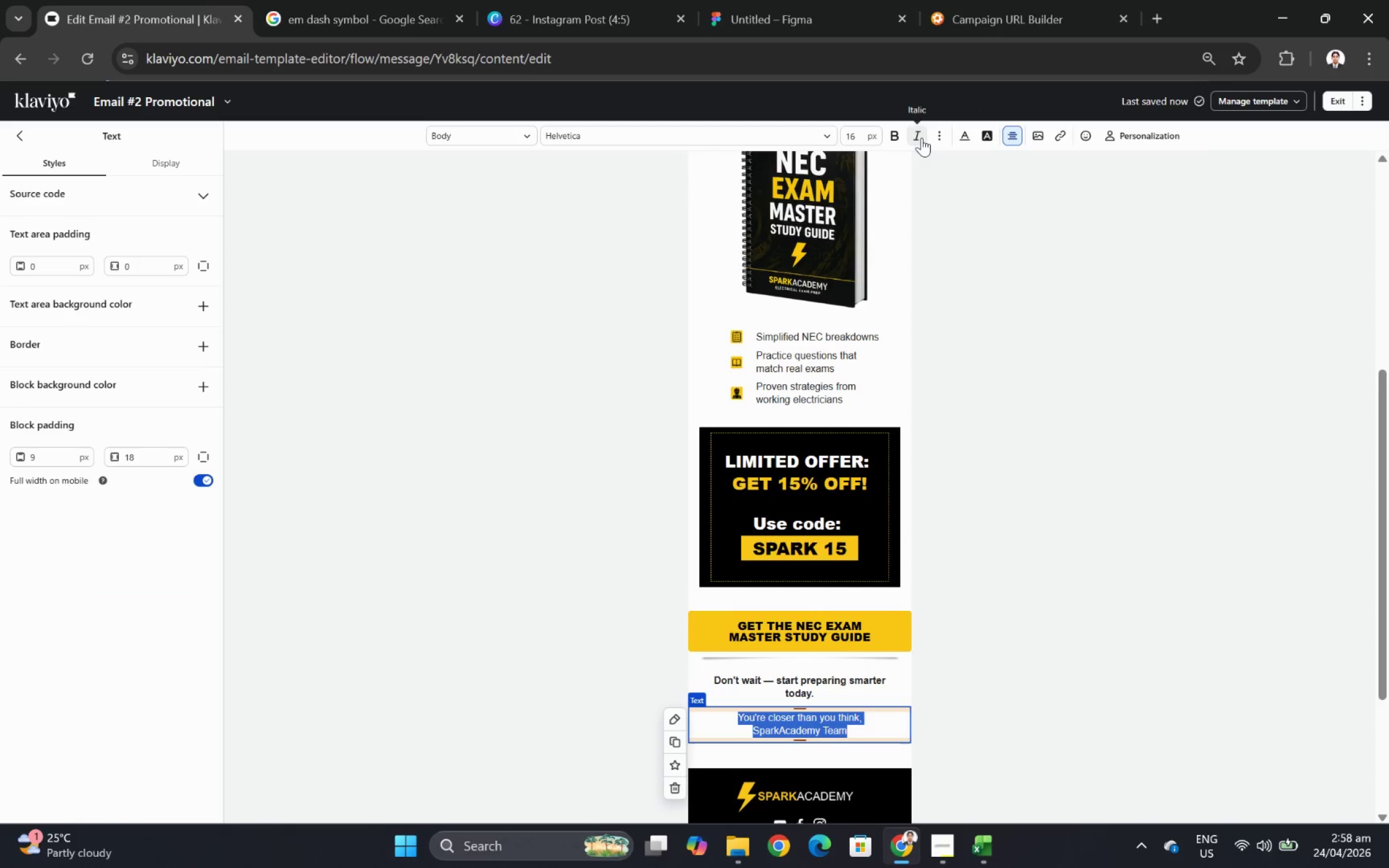 
left_click([945, 135])
 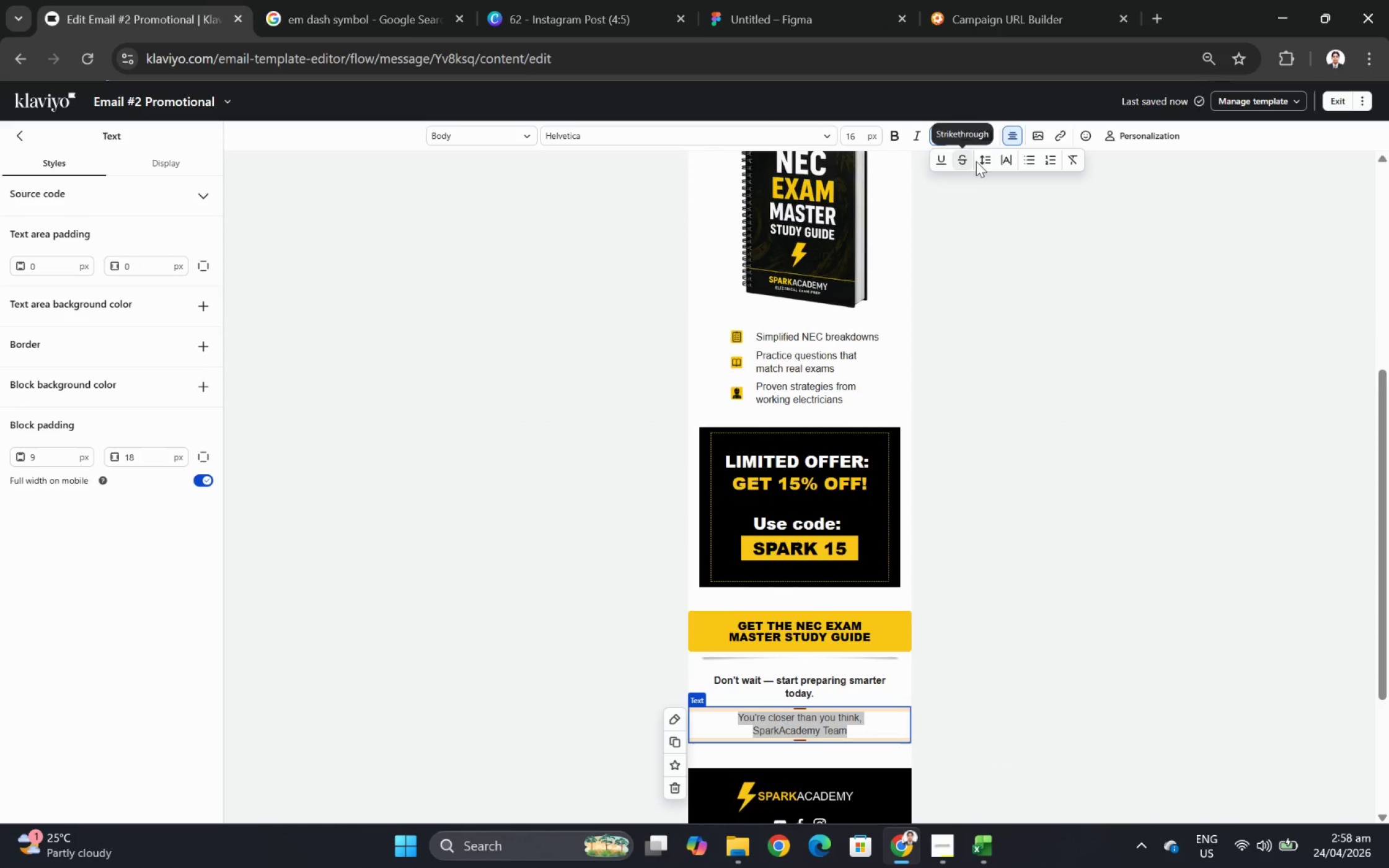 
left_click([987, 157])
 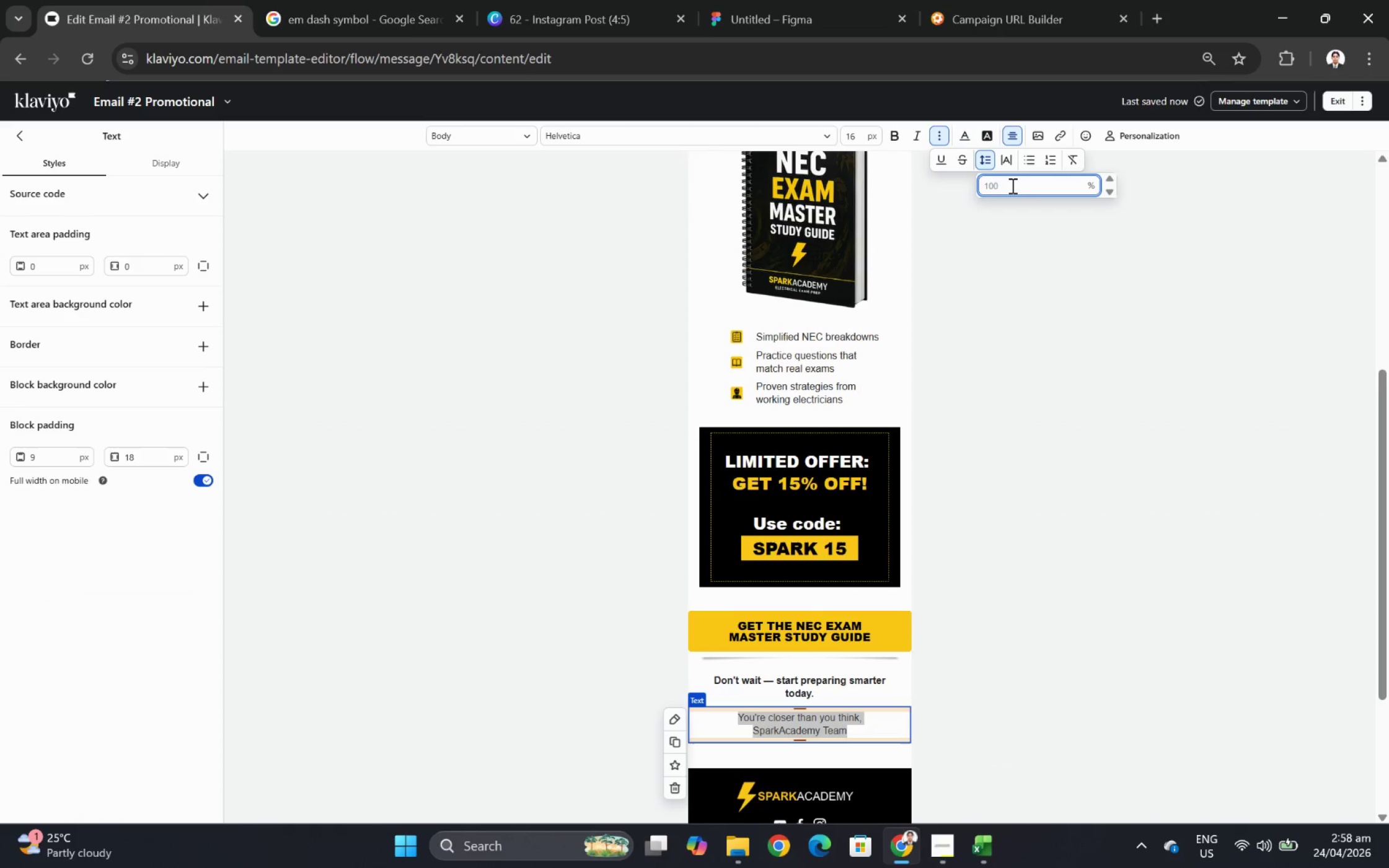 
key(Numpad1)
 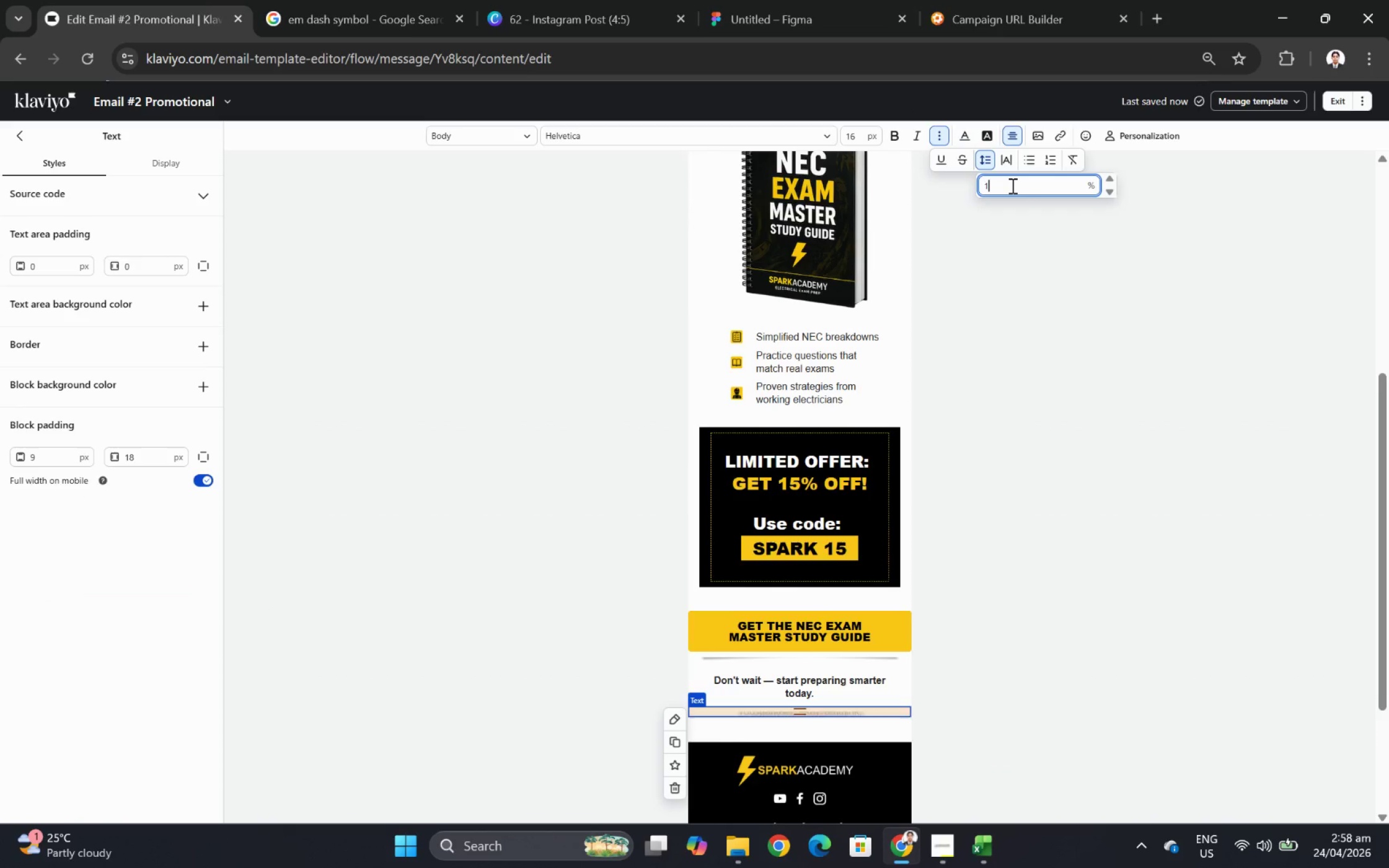 
key(Numpad5)
 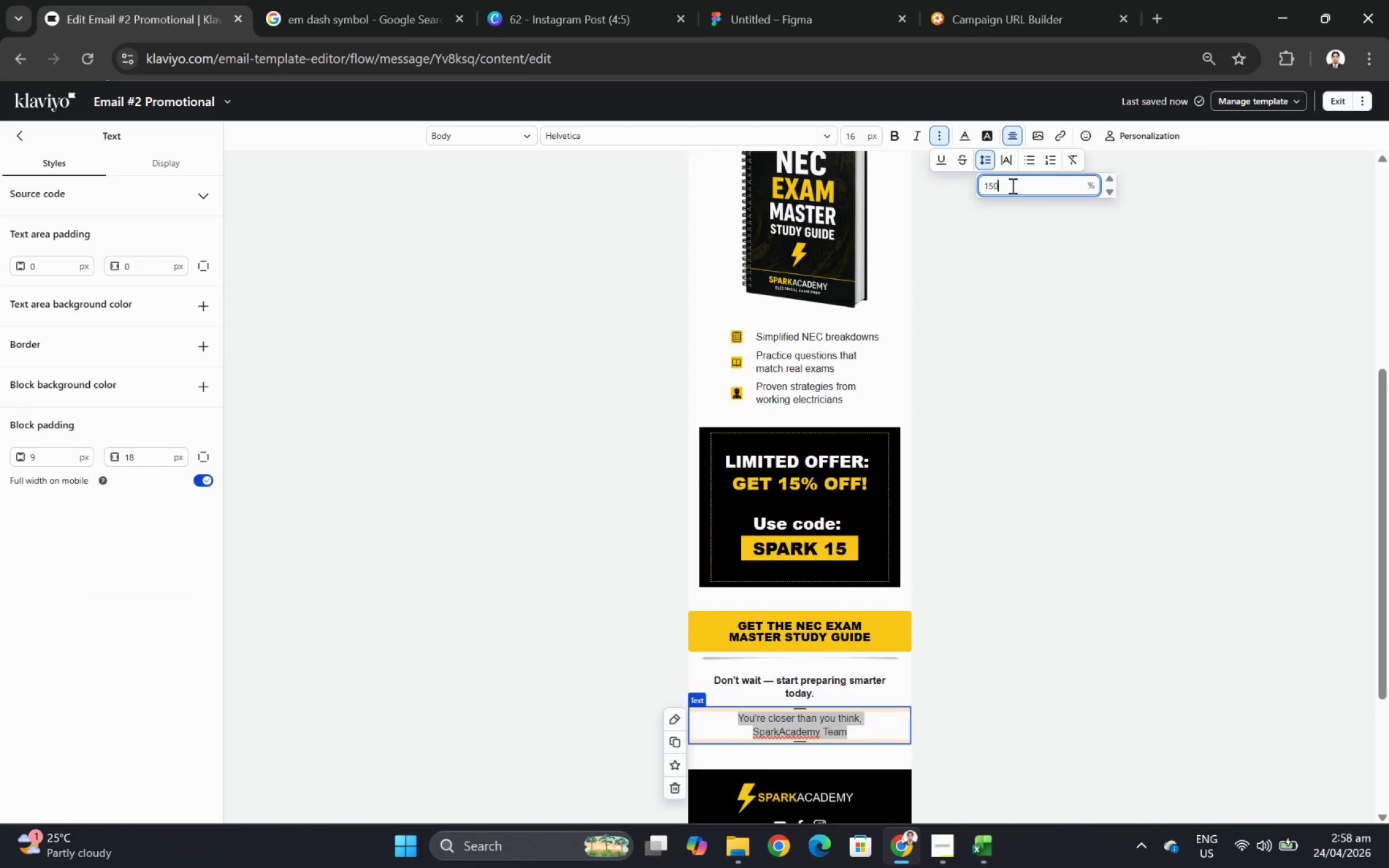 
key(Numpad0)
 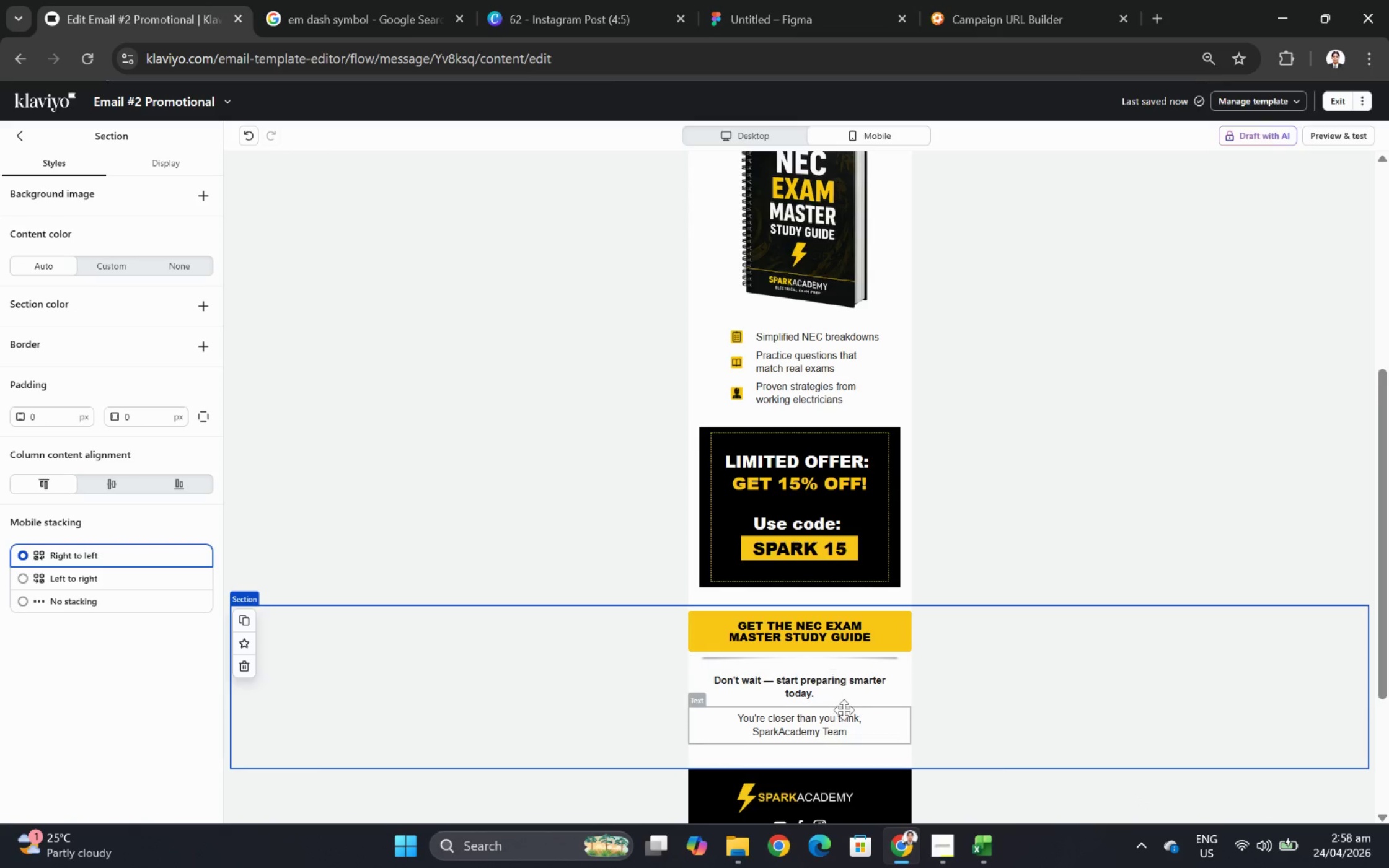 
wait(7.74)
 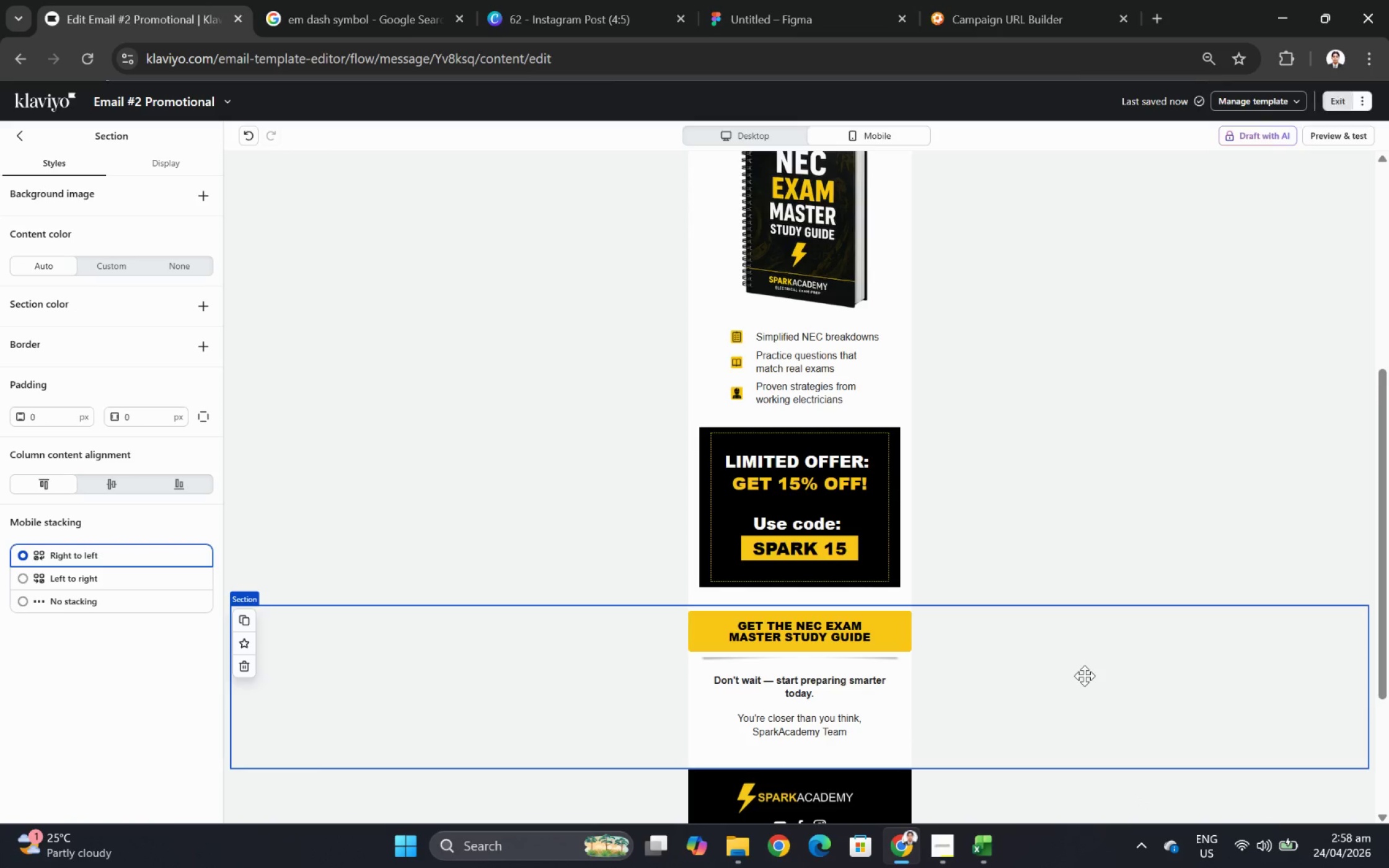 
scroll: coordinate [958, 444], scroll_direction: down, amount: 1.0
 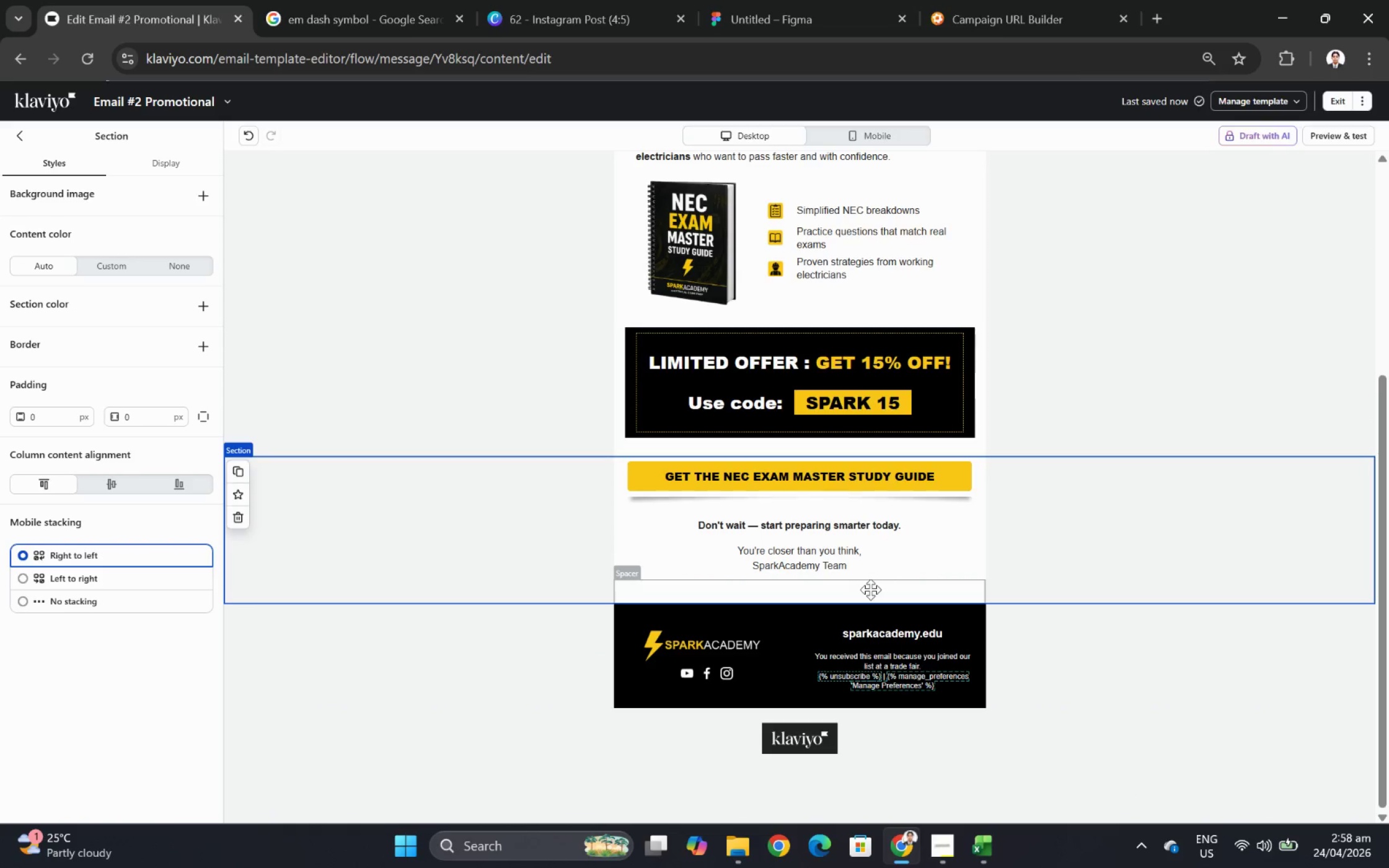 
left_click([23, 132])
 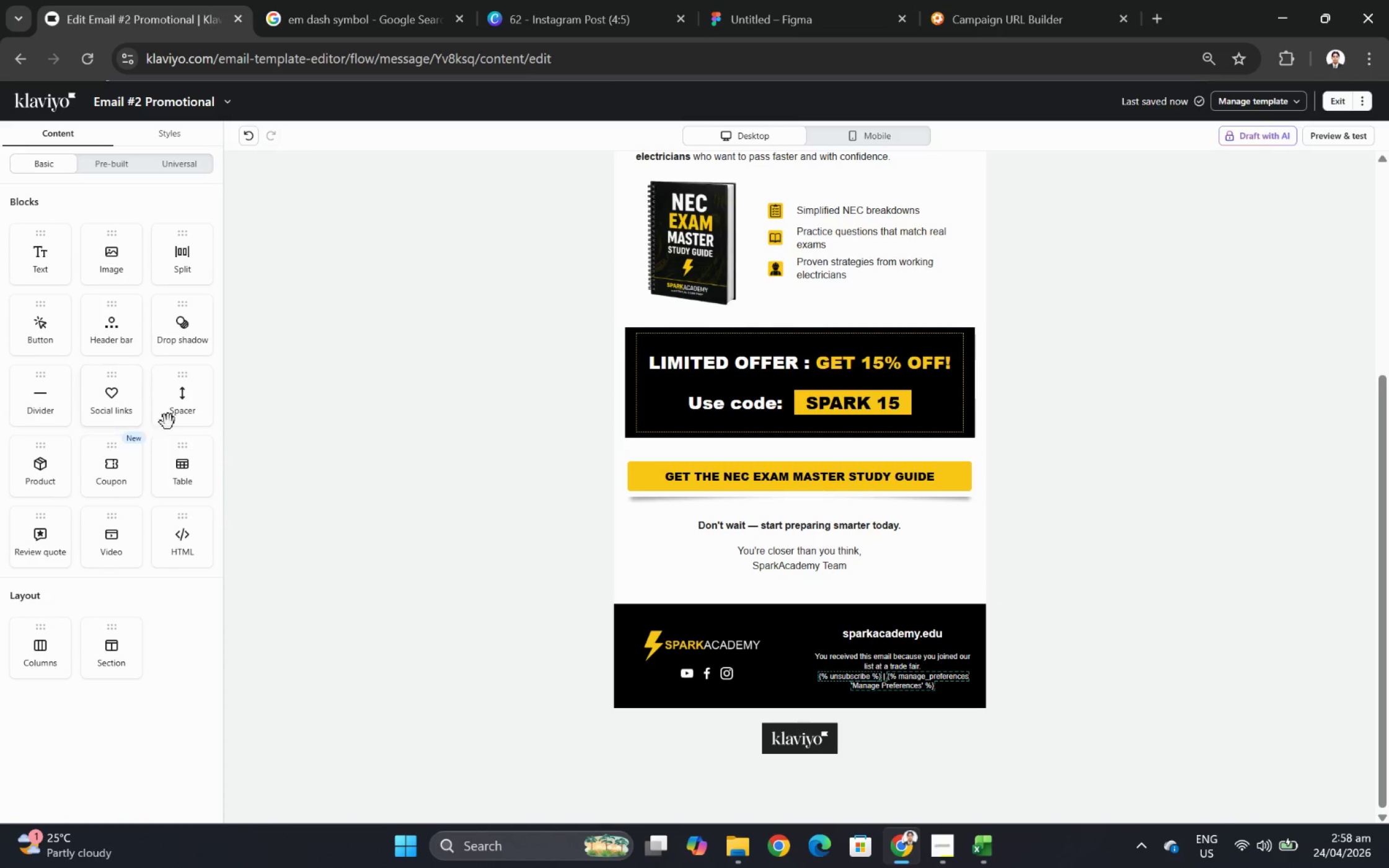 
left_click_drag(start_coordinate=[187, 395], to_coordinate=[846, 554])
 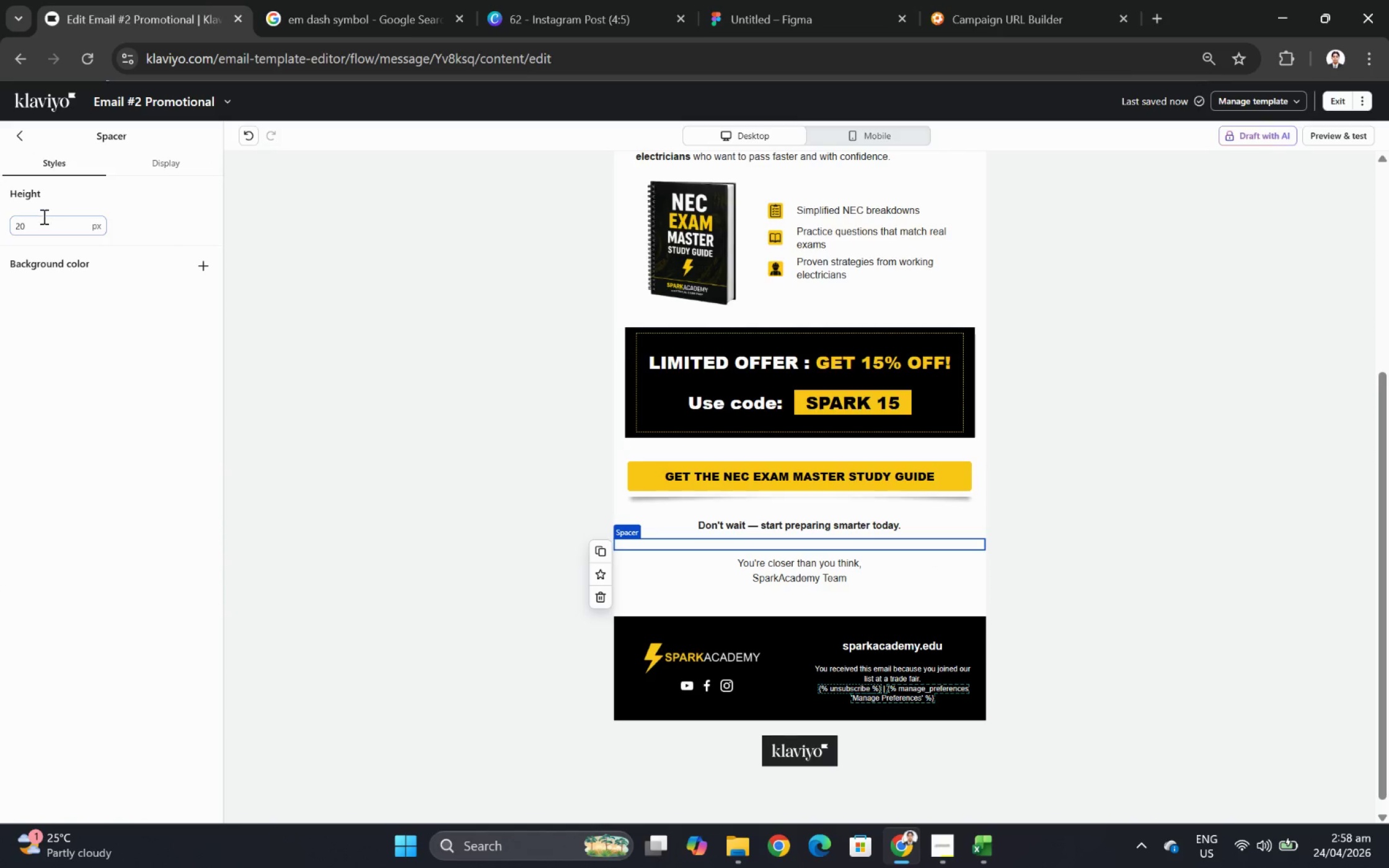 
triple_click([46, 222])
 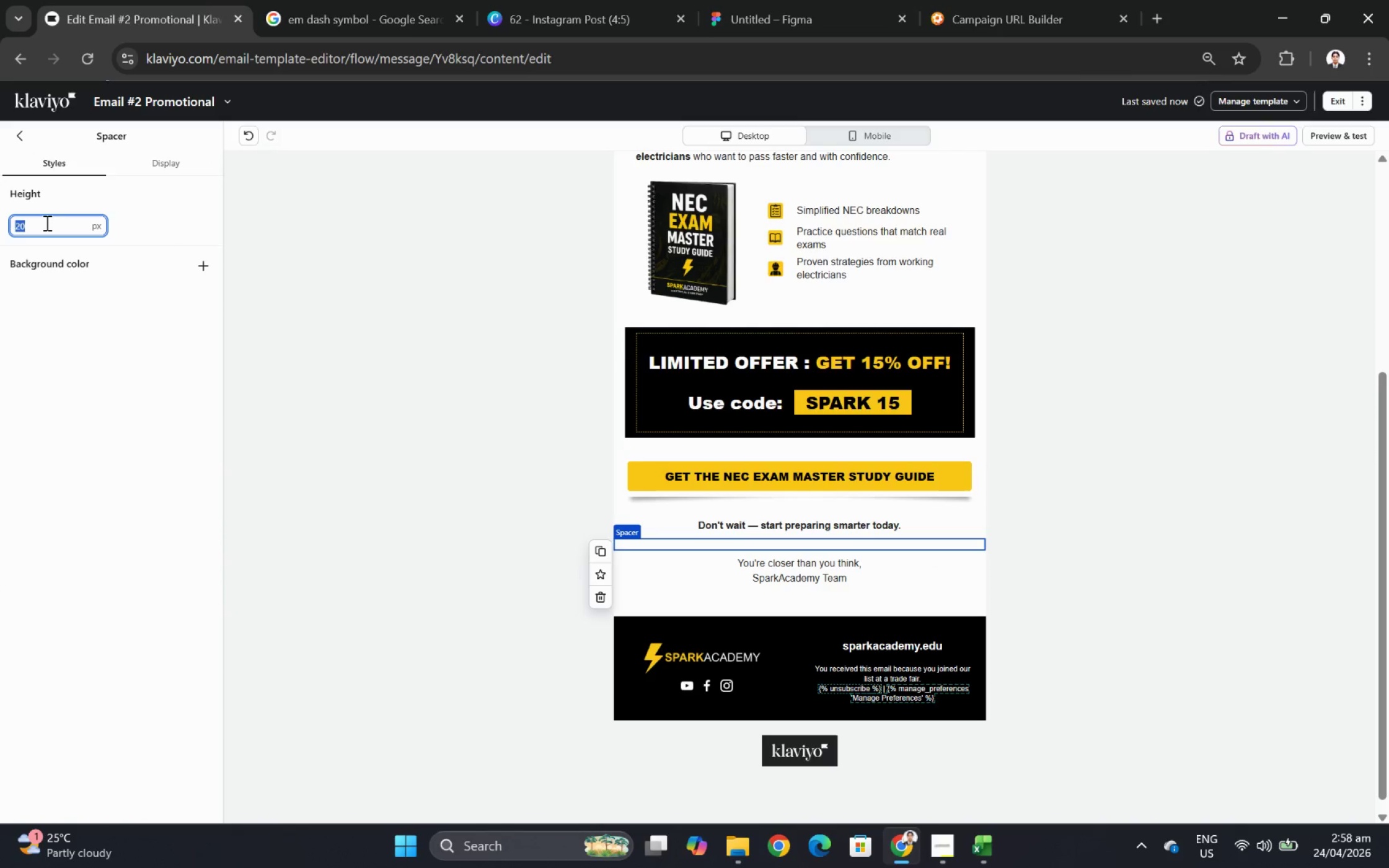 
key(Numpad1)
 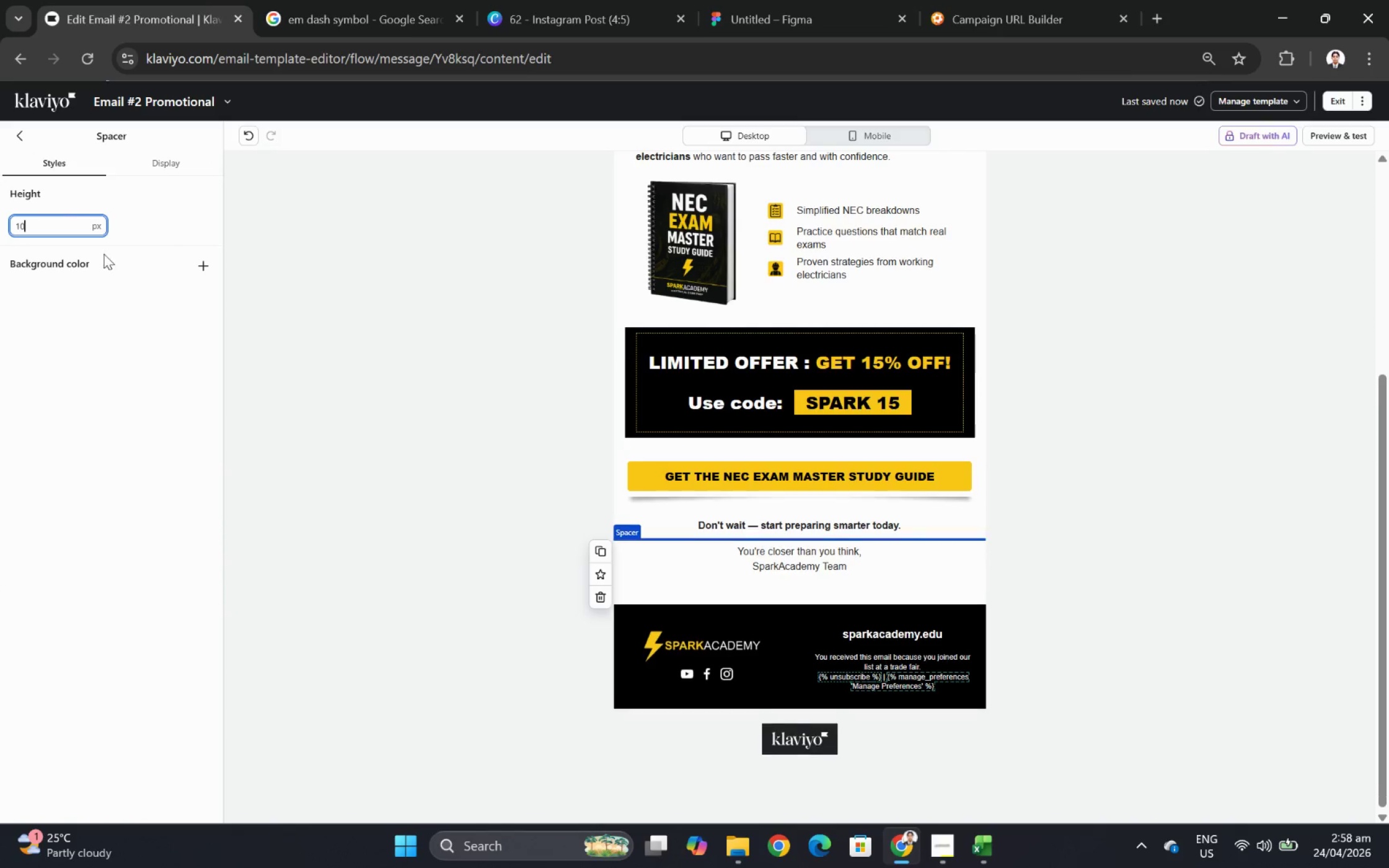 
key(Numpad0)
 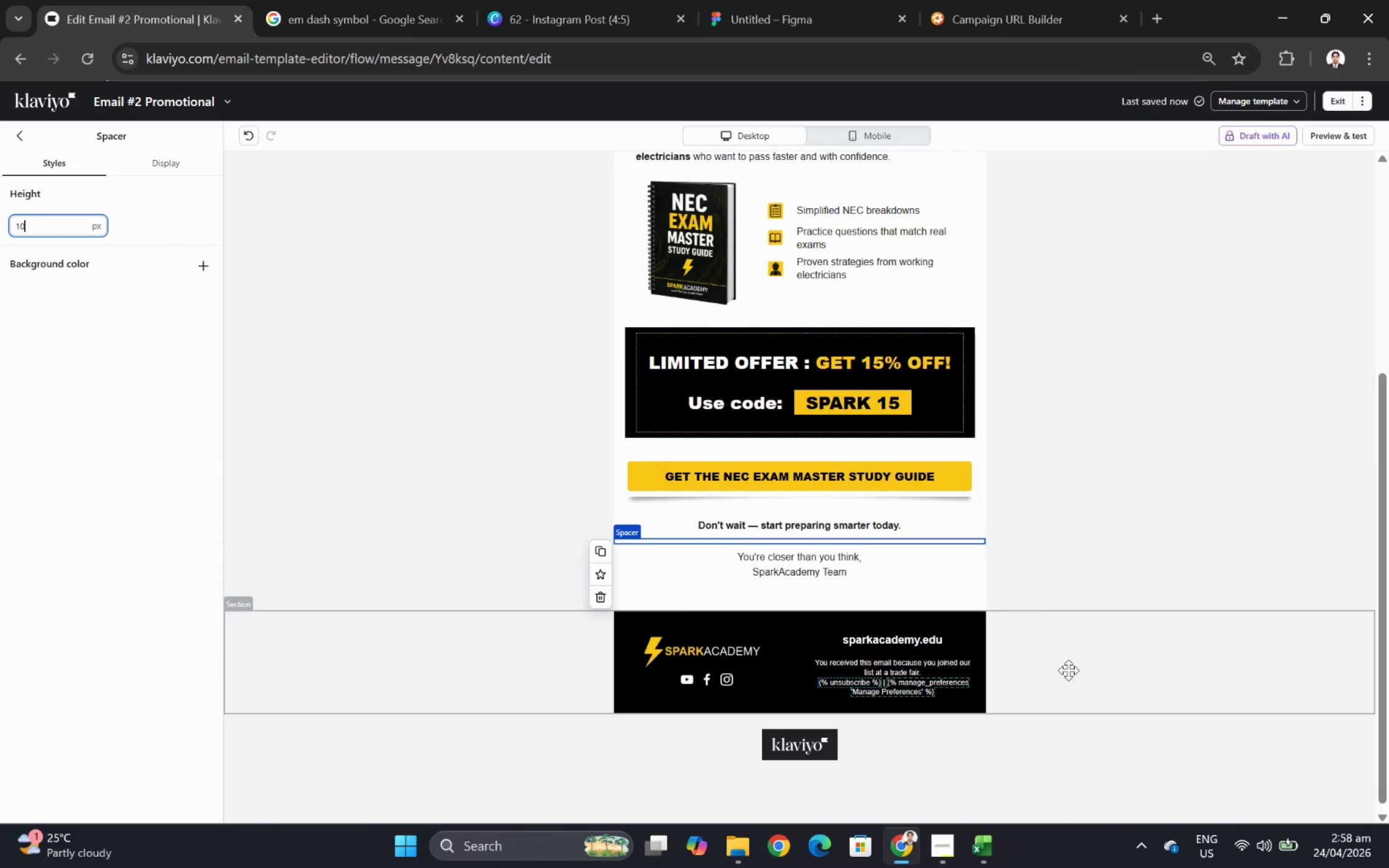 
left_click([1107, 665])
 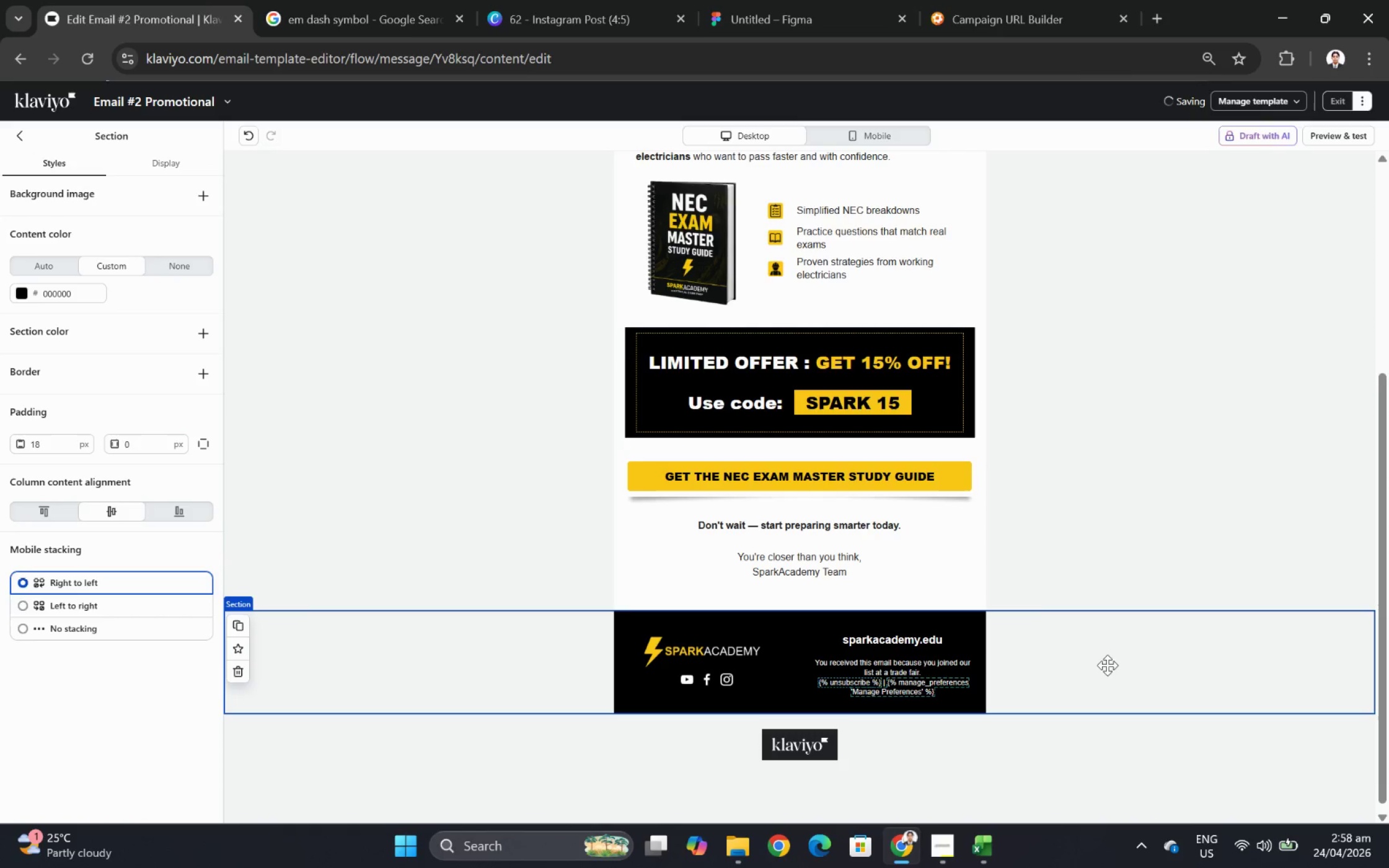 
scroll: coordinate [932, 307], scroll_direction: up, amount: 4.0
 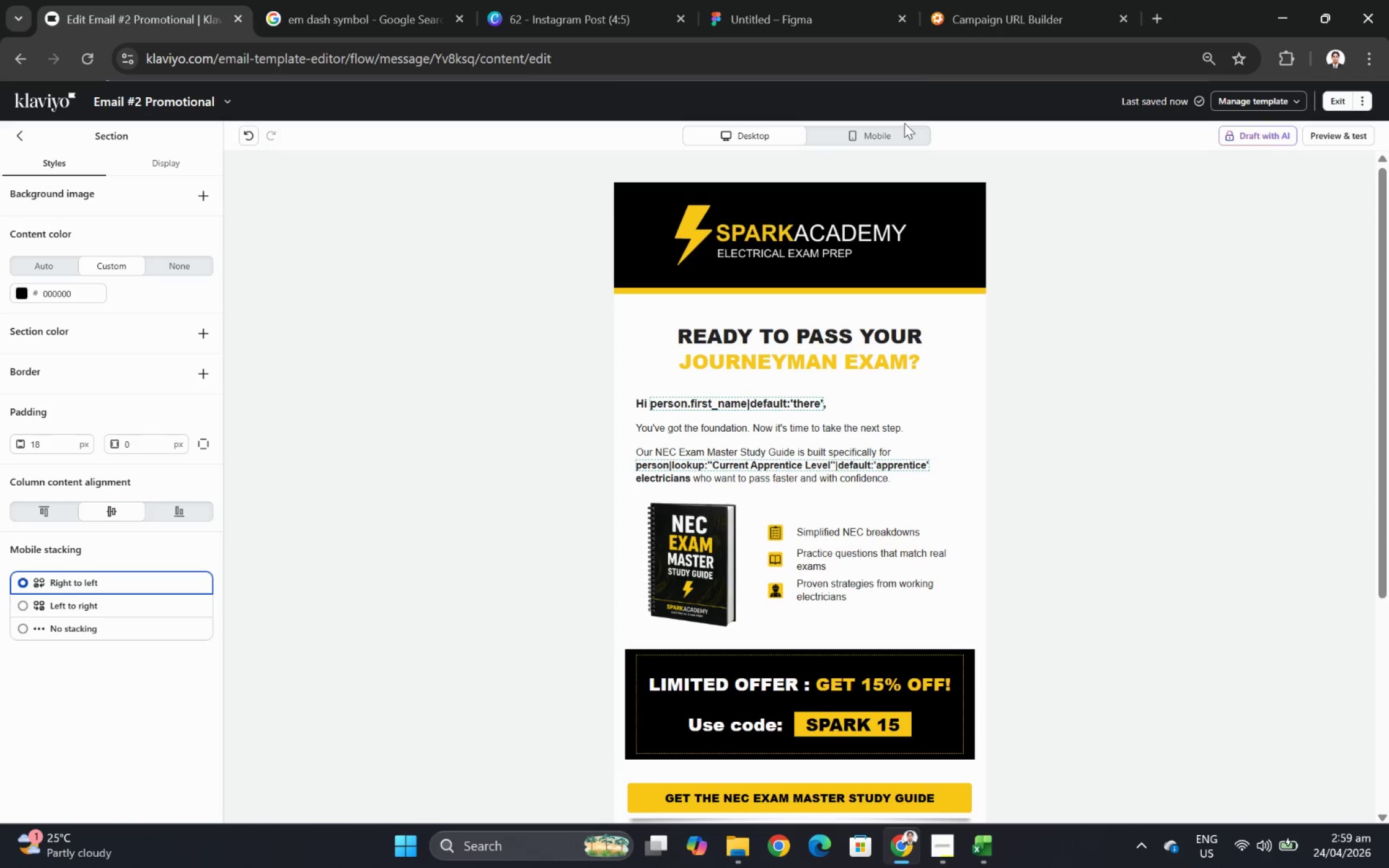 
left_click([902, 131])
 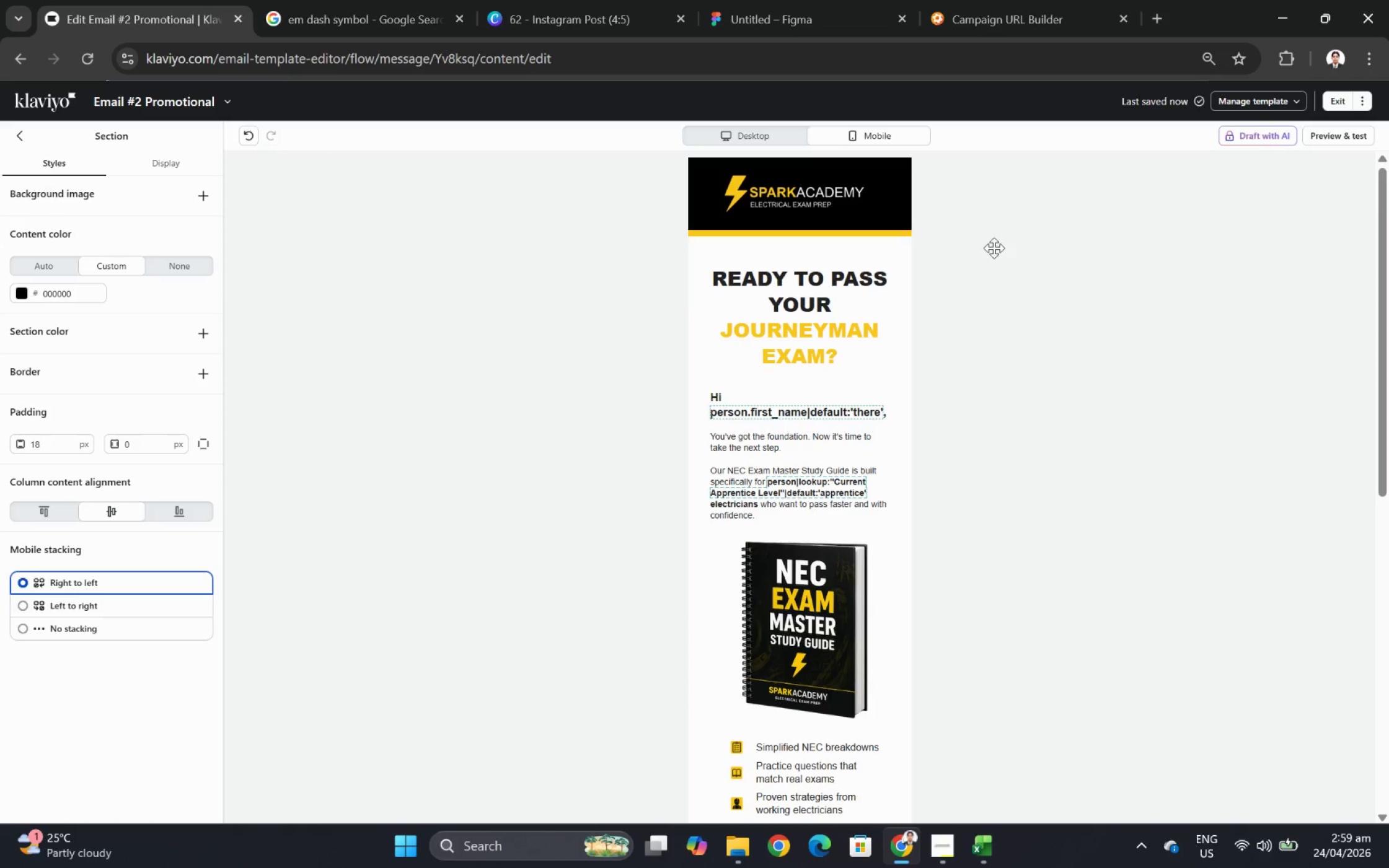 
scroll: coordinate [1105, 467], scroll_direction: down, amount: 6.0
 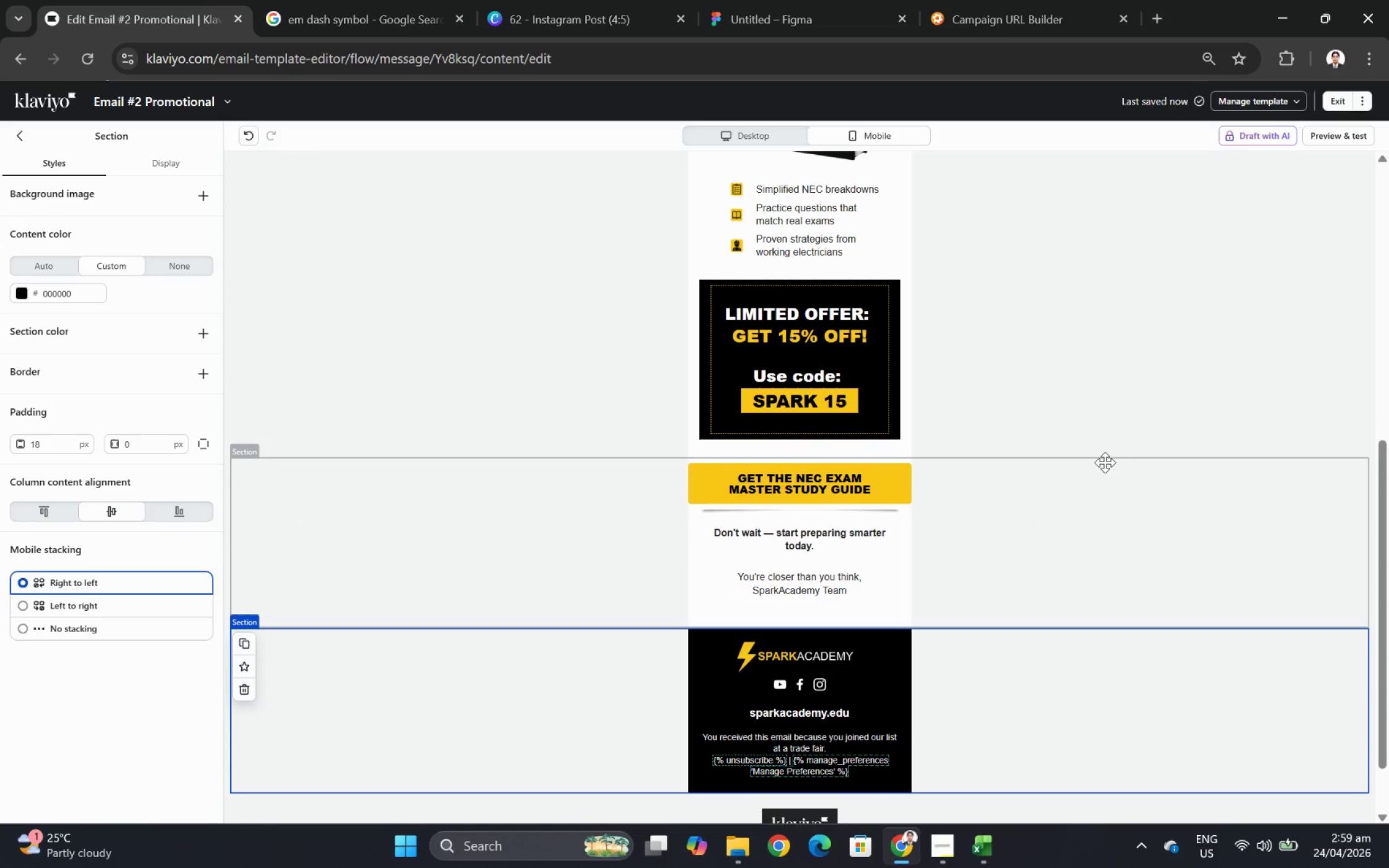 
scroll: coordinate [1105, 462], scroll_direction: up, amount: 4.0